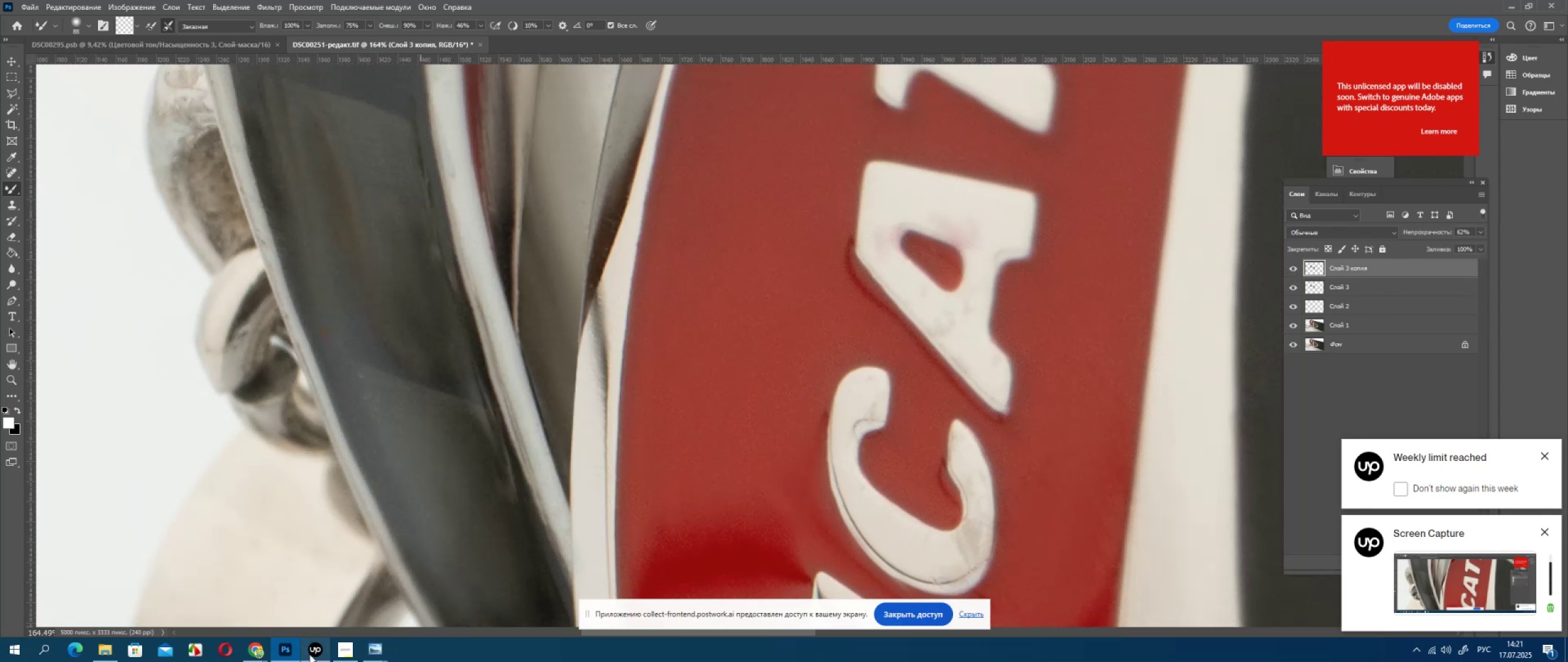 
key(Control+ControlLeft)
 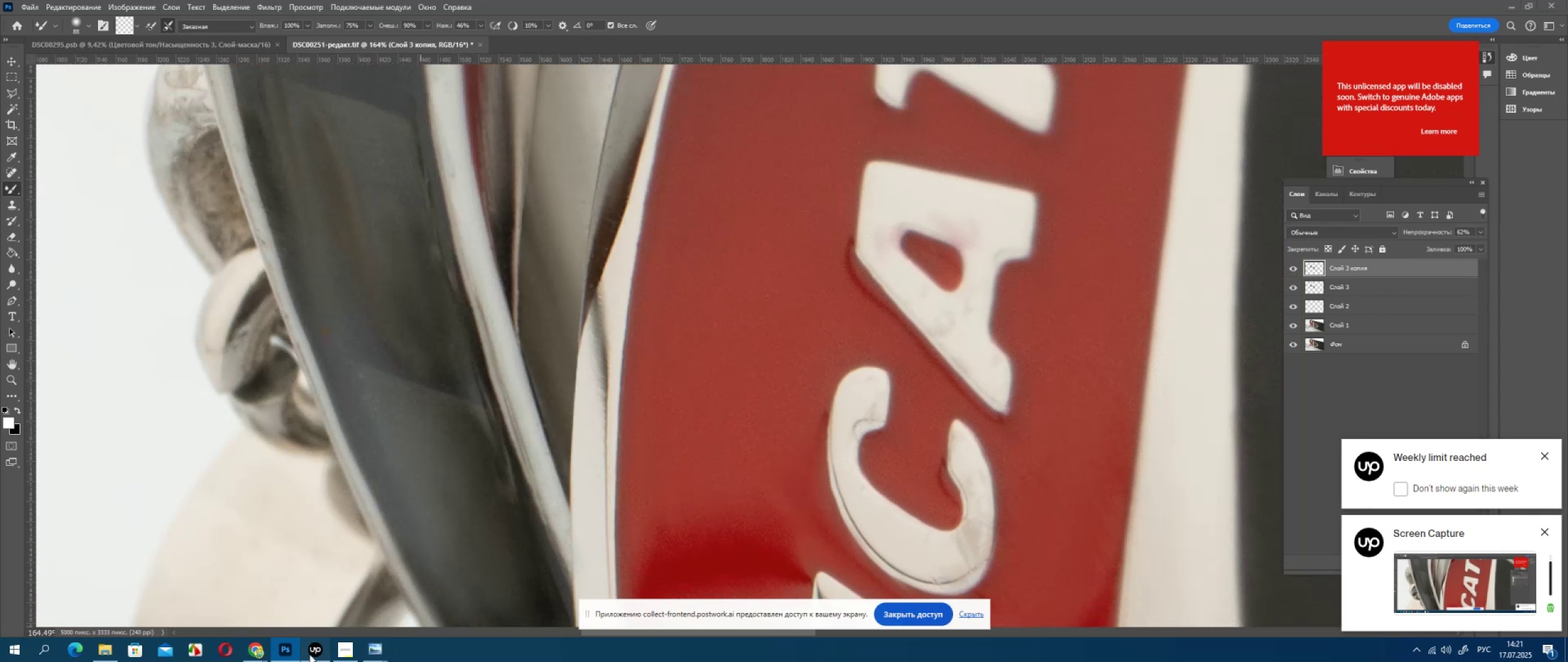 
key(Control+Z)
 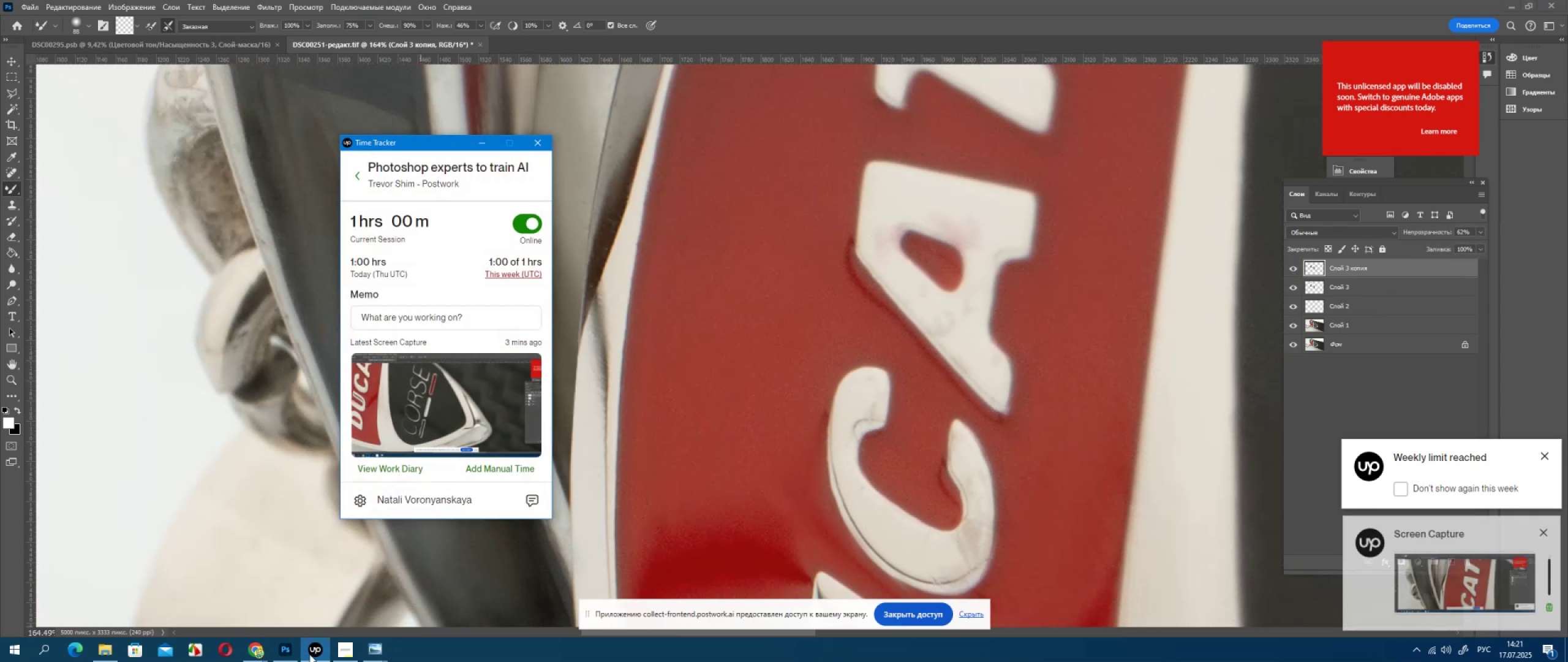 
left_click_drag(start_coordinate=[538, 447], to_coordinate=[504, 334])
 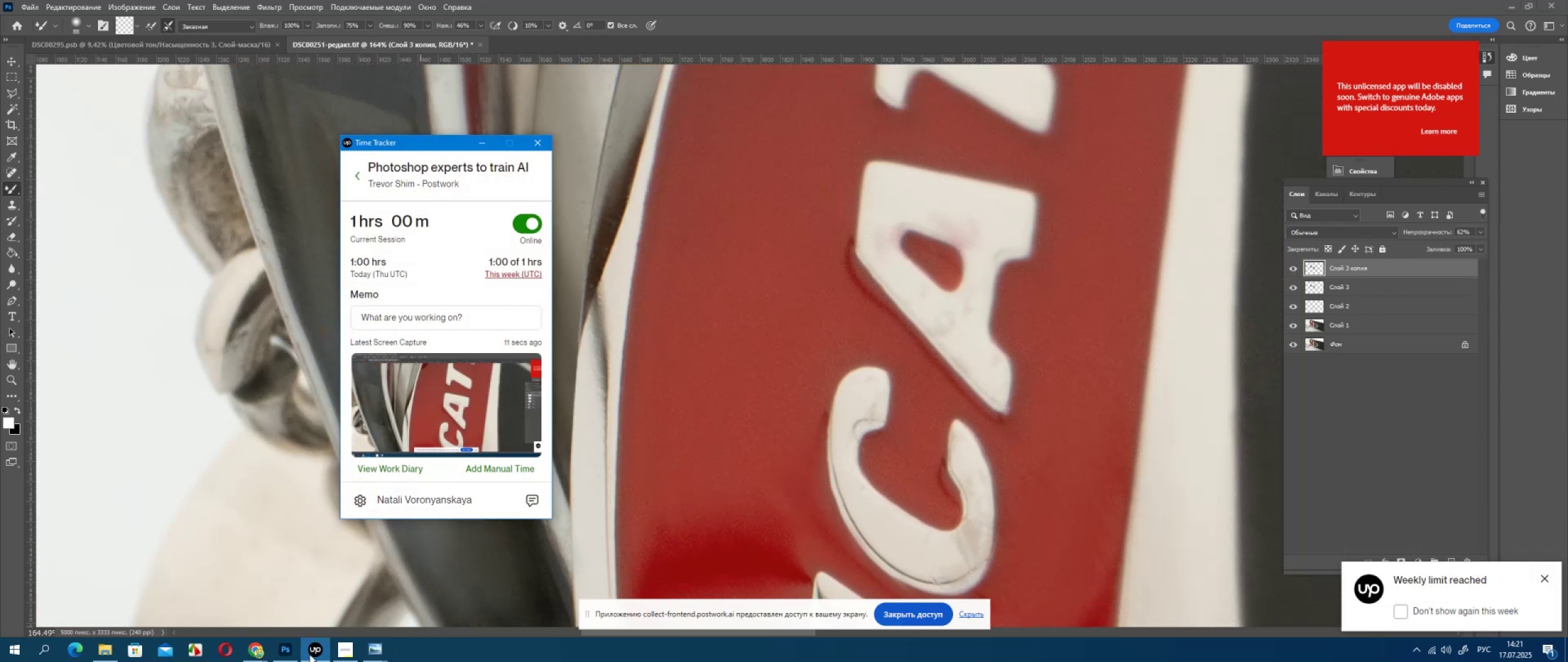 
key(Control+ControlLeft)
 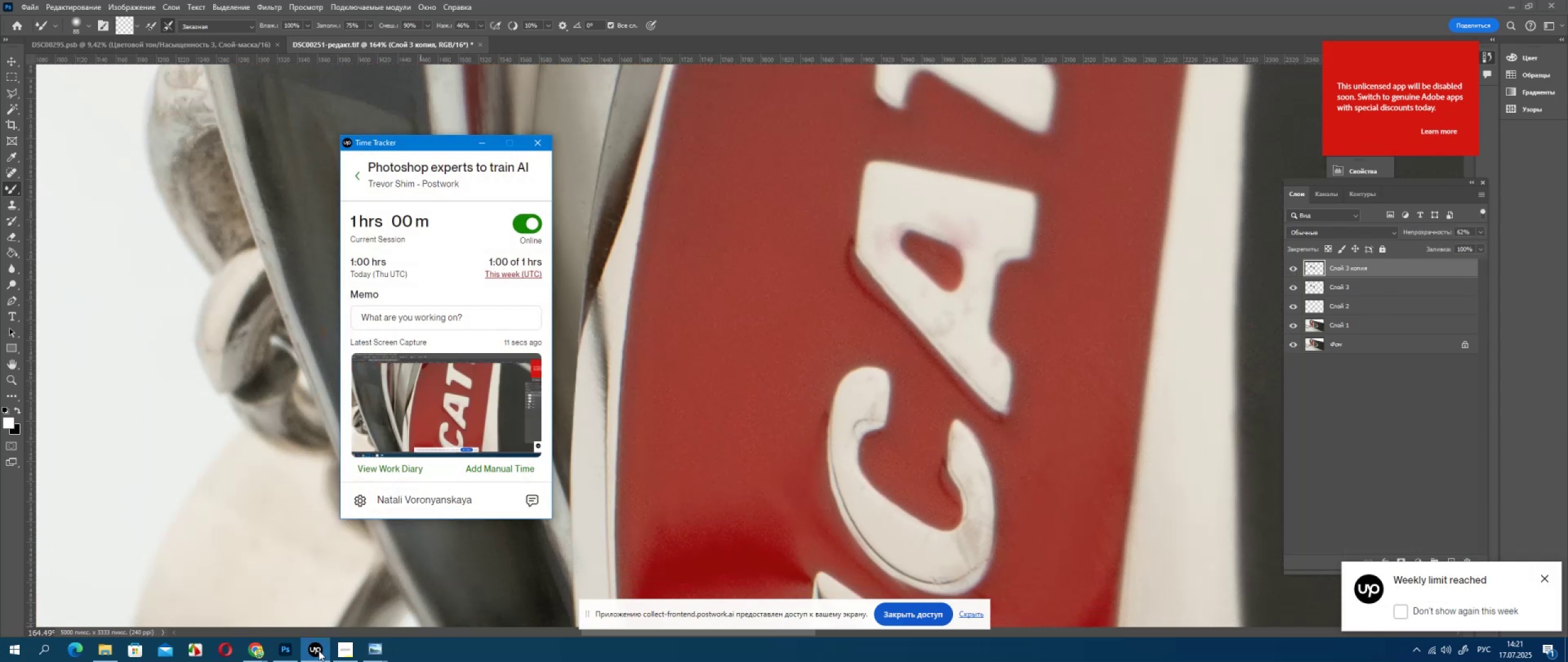 
key(Control+Z)
 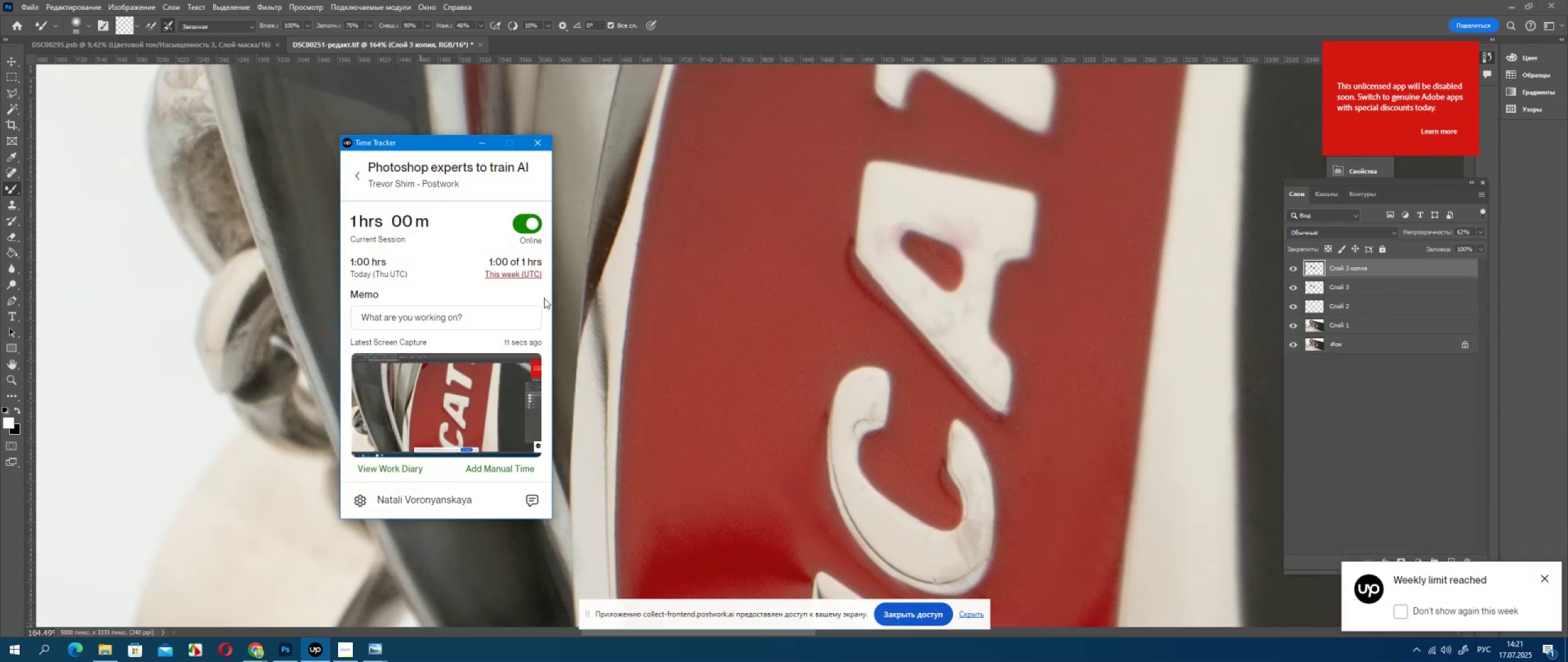 
left_click_drag(start_coordinate=[524, 437], to_coordinate=[491, 348])
 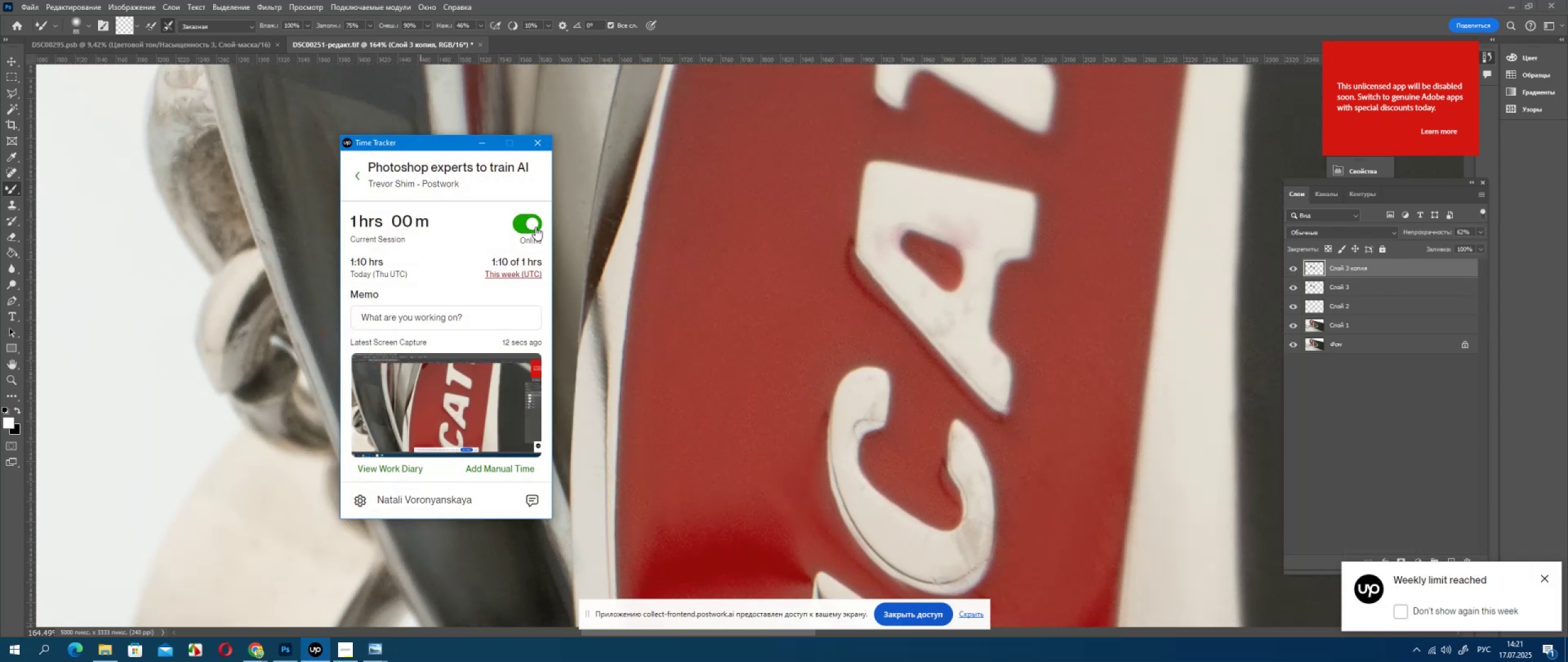 
key(Control+ControlLeft)
 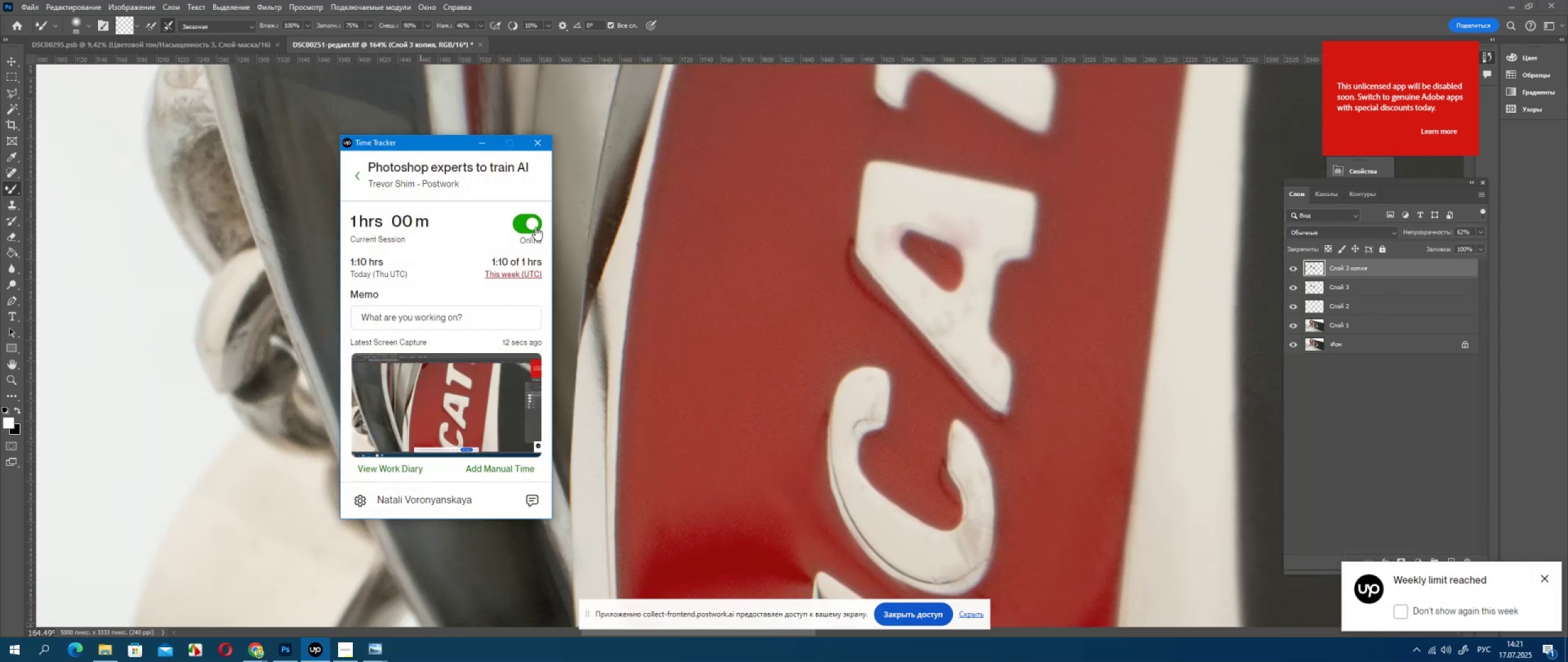 
key(Control+Z)
 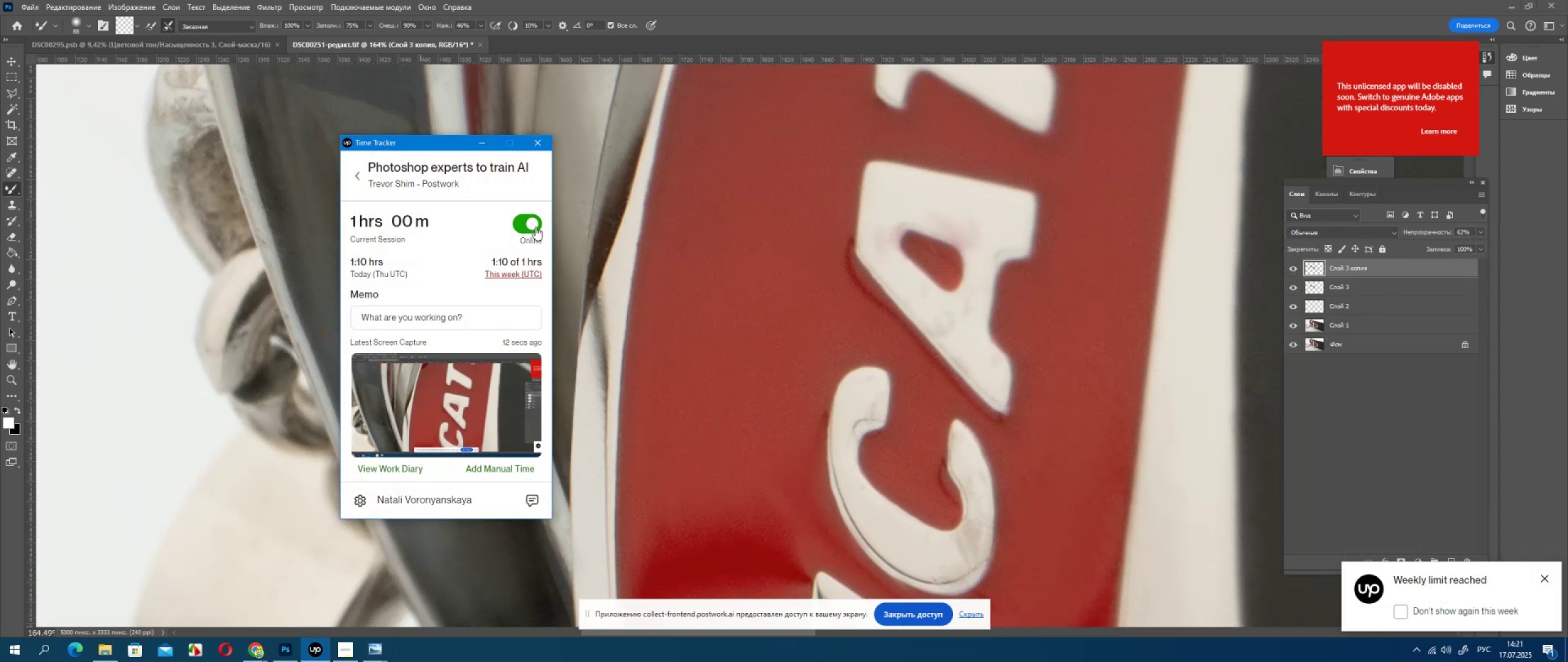 
left_click_drag(start_coordinate=[530, 438], to_coordinate=[486, 370])
 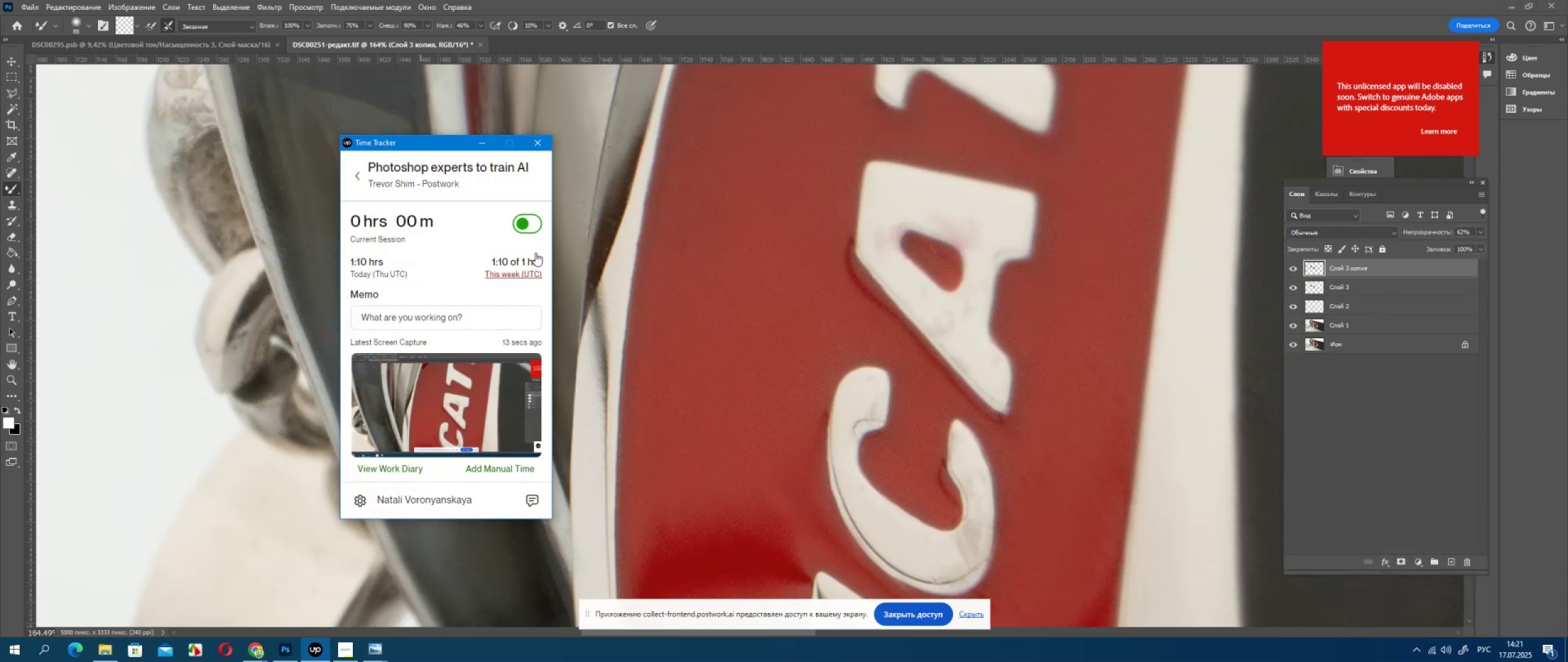 
key(Control+ControlLeft)
 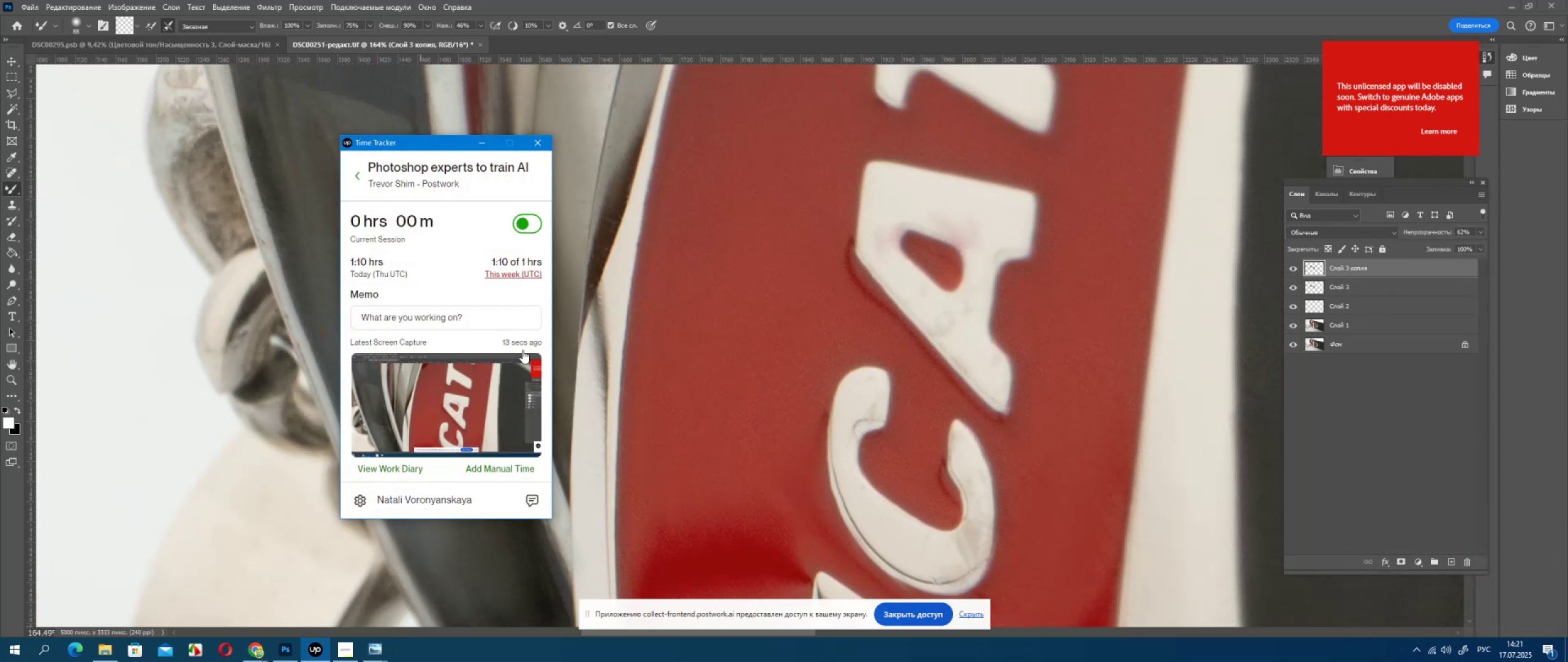 
key(Control+Z)
 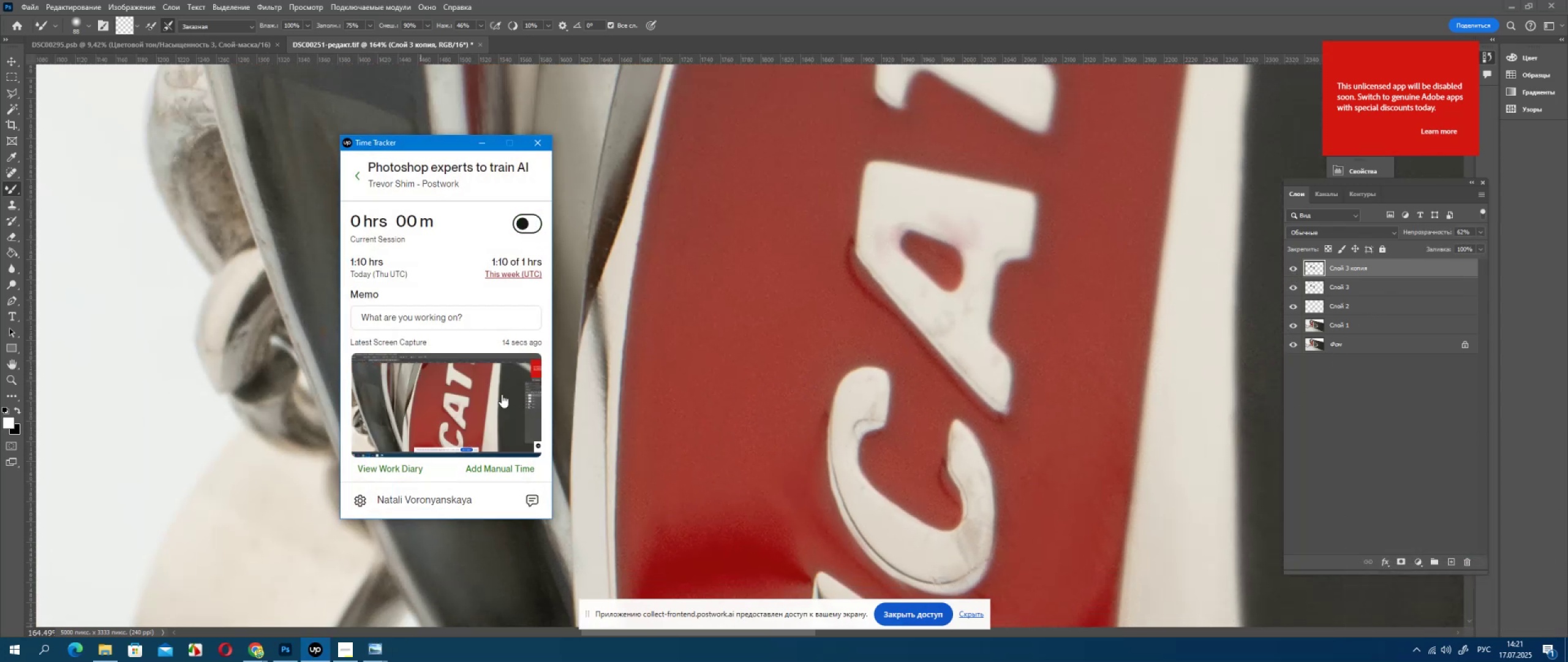 
left_click_drag(start_coordinate=[528, 444], to_coordinate=[490, 362])
 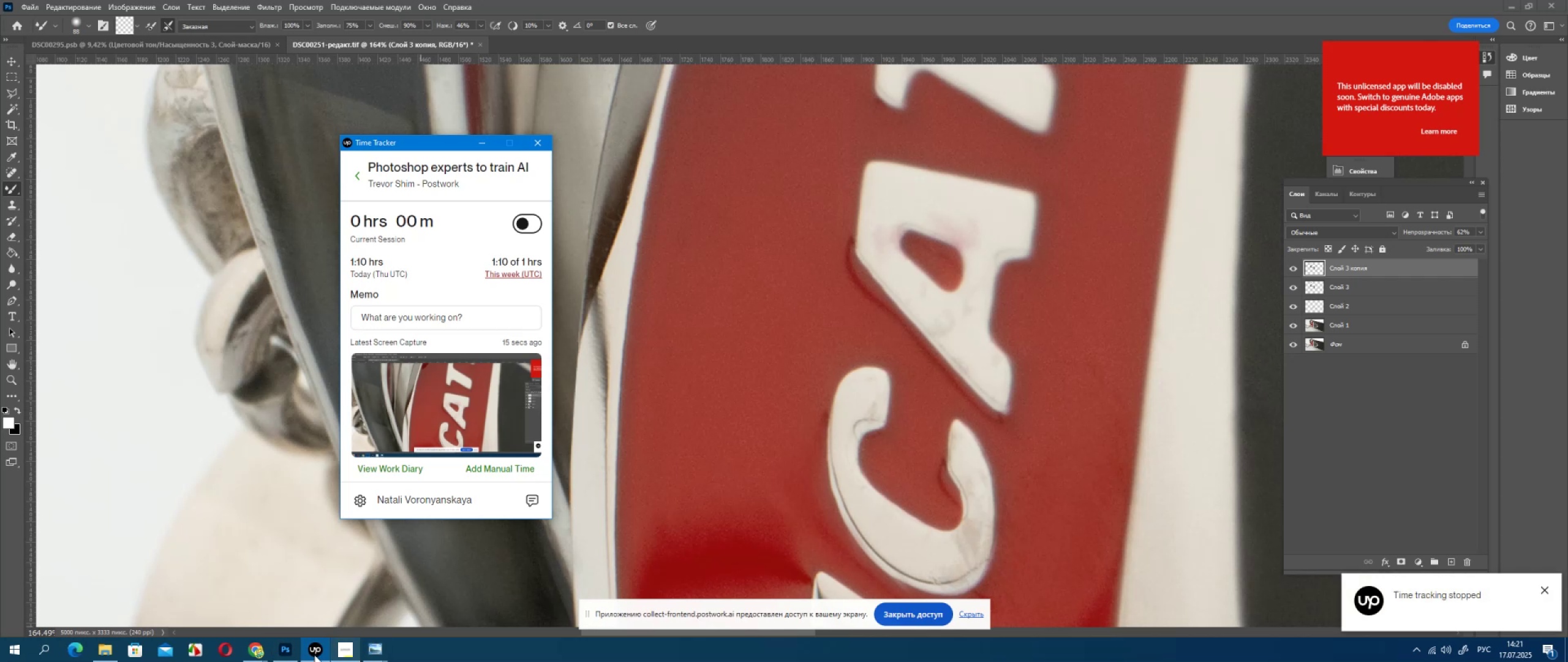 
left_click_drag(start_coordinate=[506, 389], to_coordinate=[524, 425])
 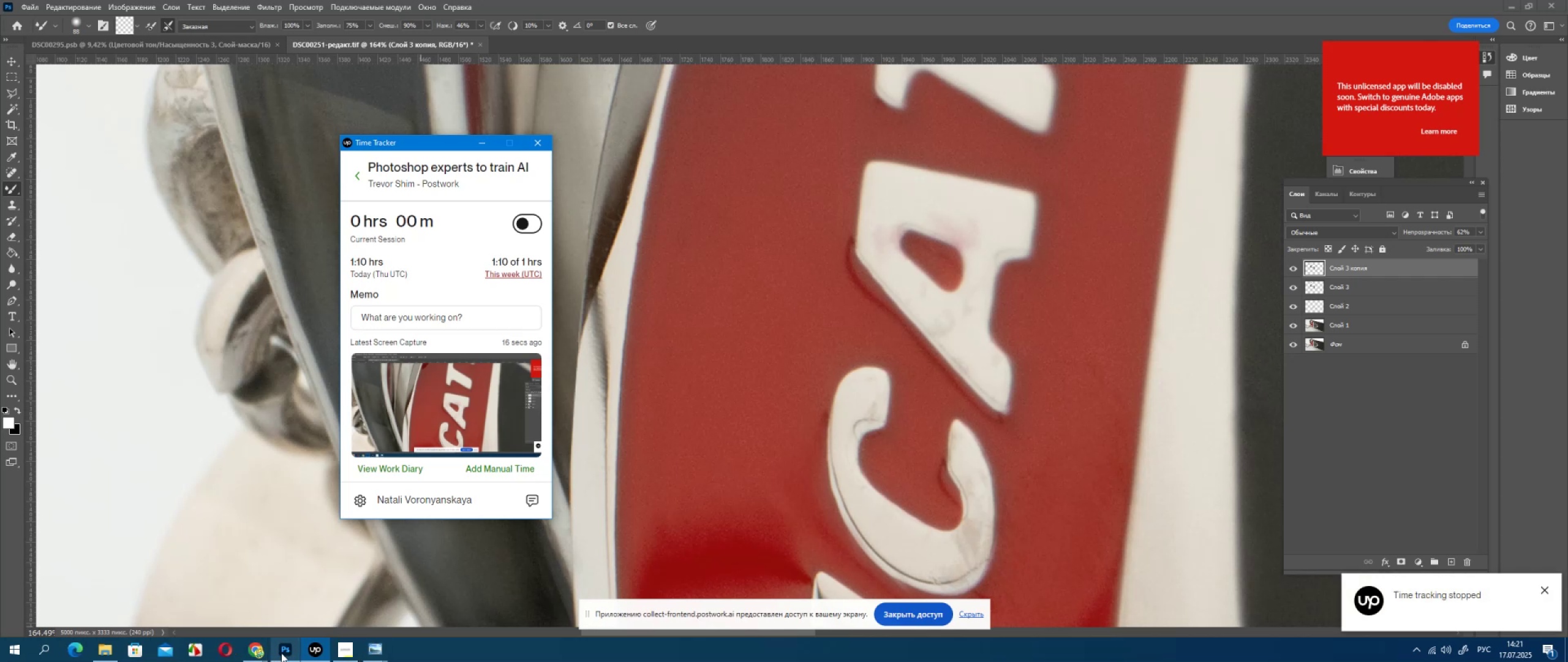 
left_click_drag(start_coordinate=[533, 431], to_coordinate=[511, 382])
 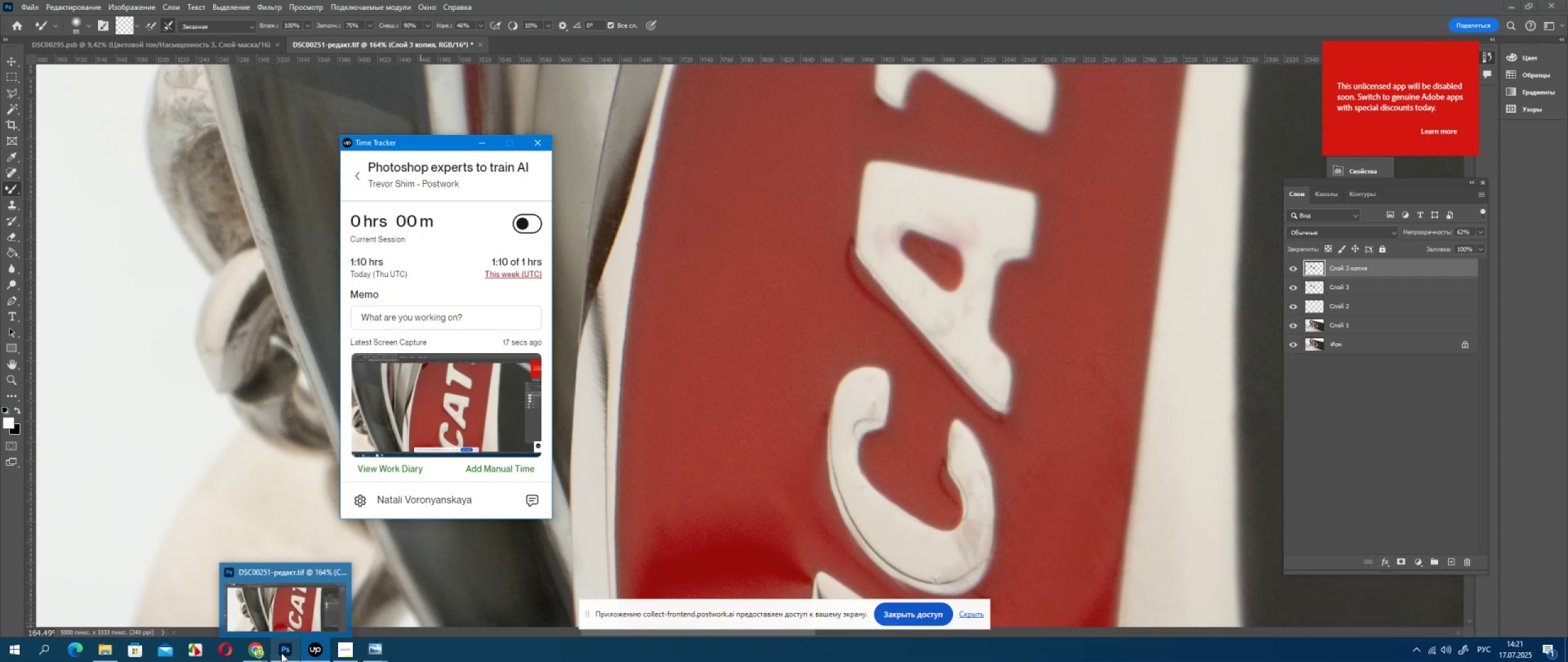 
left_click_drag(start_coordinate=[536, 426], to_coordinate=[485, 365])
 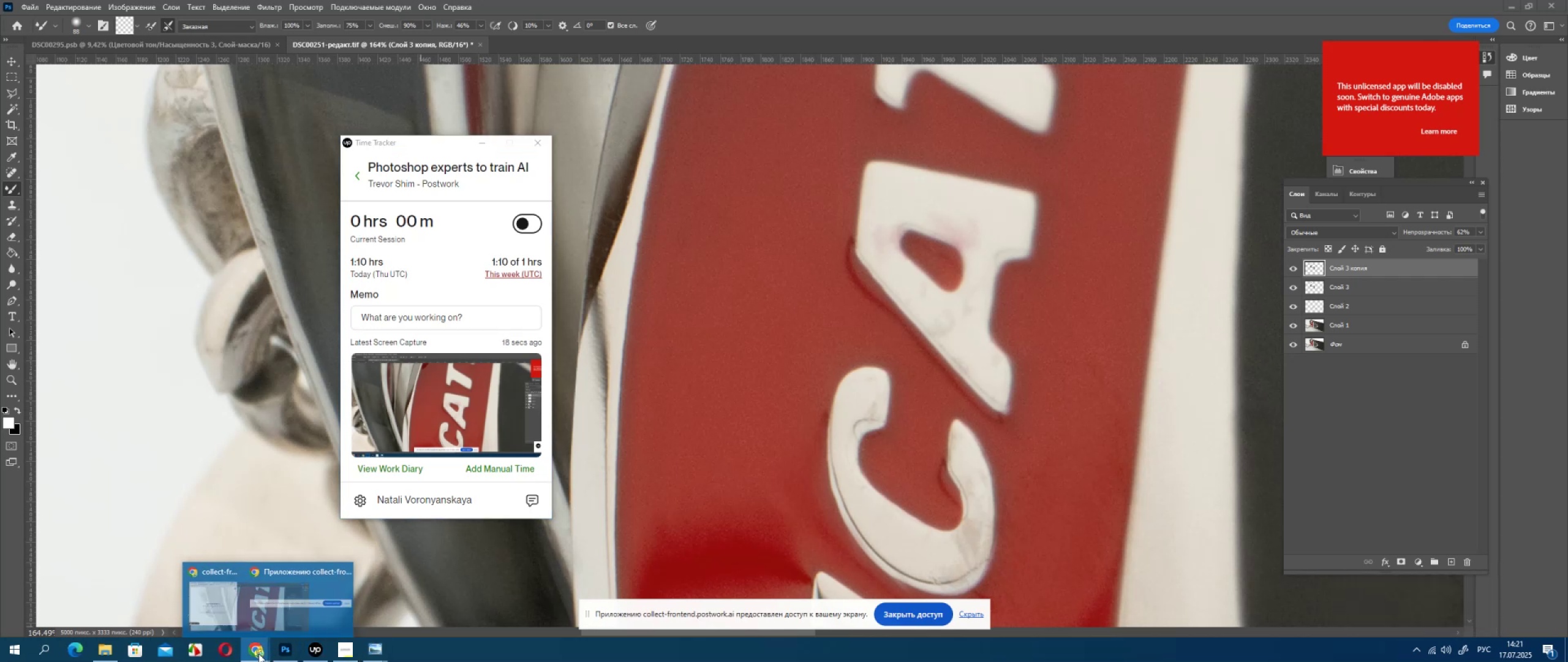 
left_click_drag(start_coordinate=[488, 377], to_coordinate=[505, 424])
 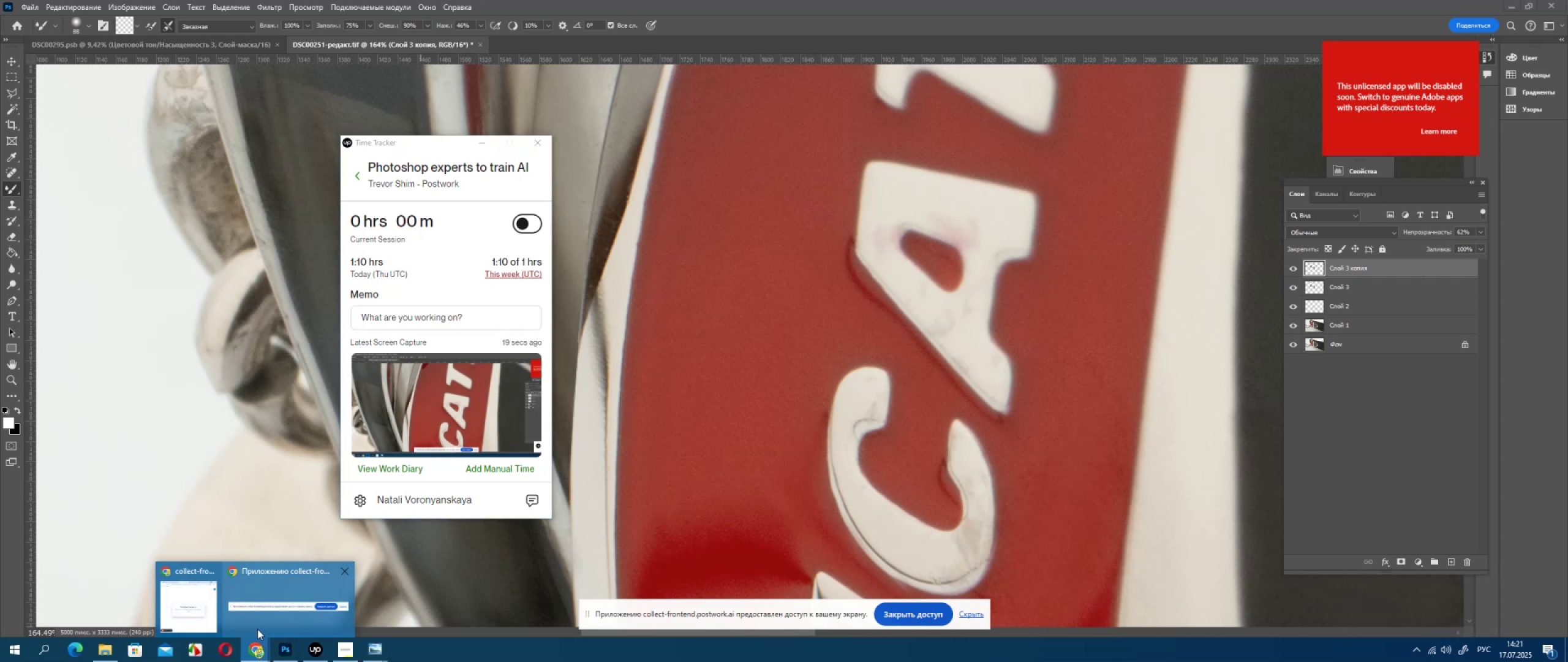 
key(Control+ControlLeft)
 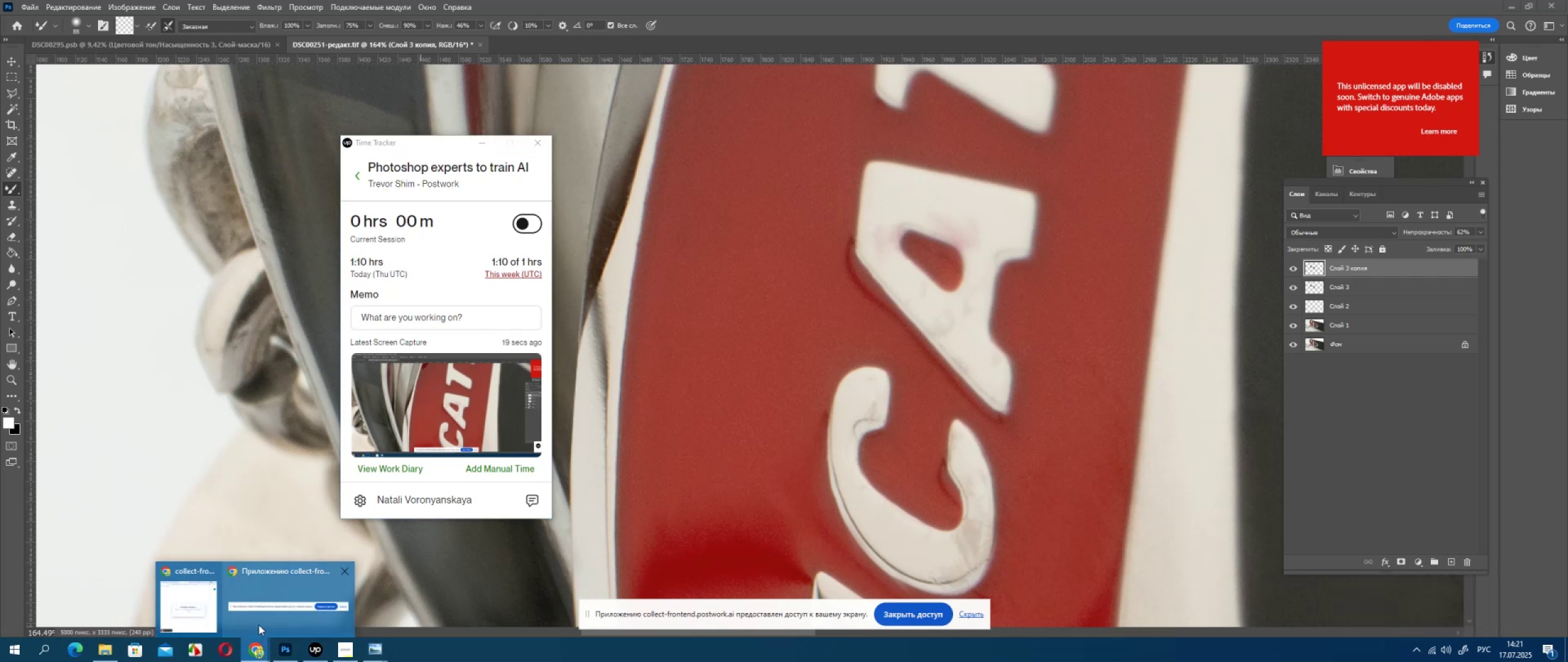 
key(Control+Z)
 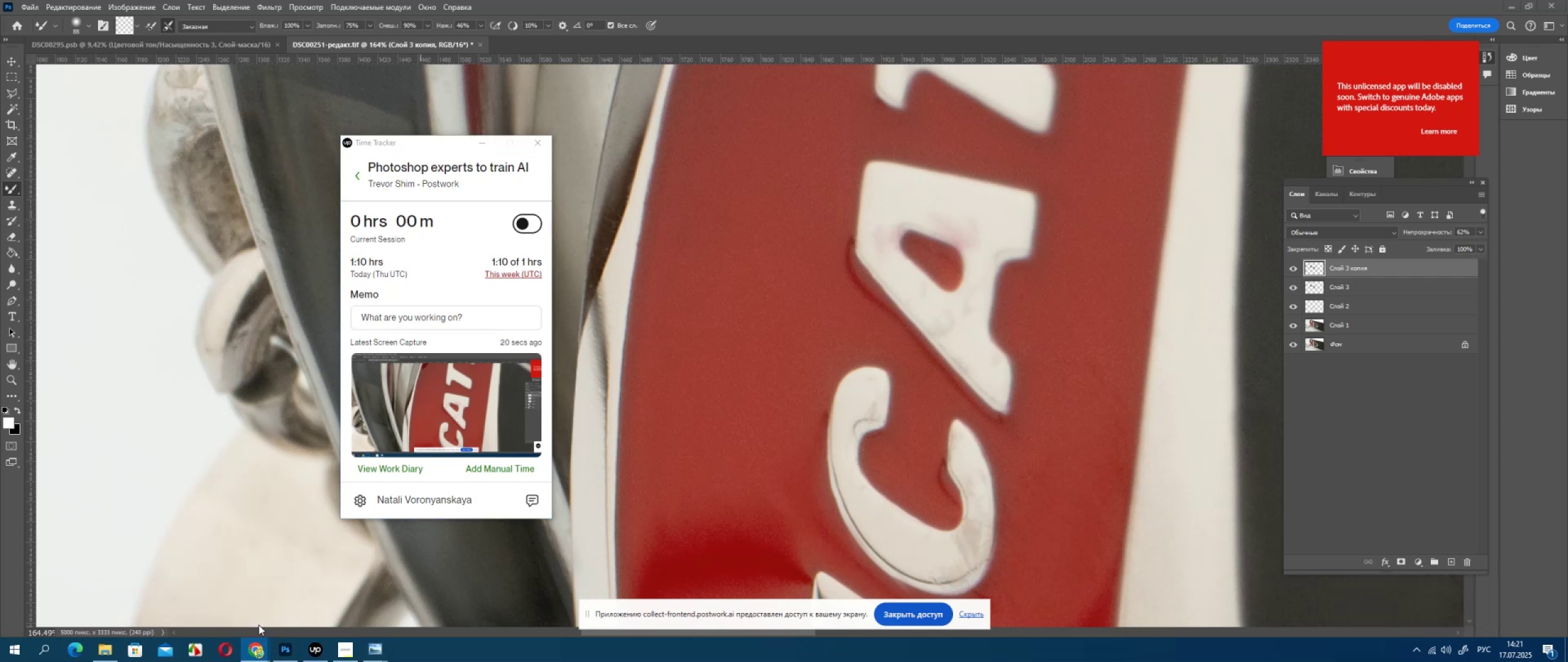 
left_click_drag(start_coordinate=[485, 381], to_coordinate=[511, 450])
 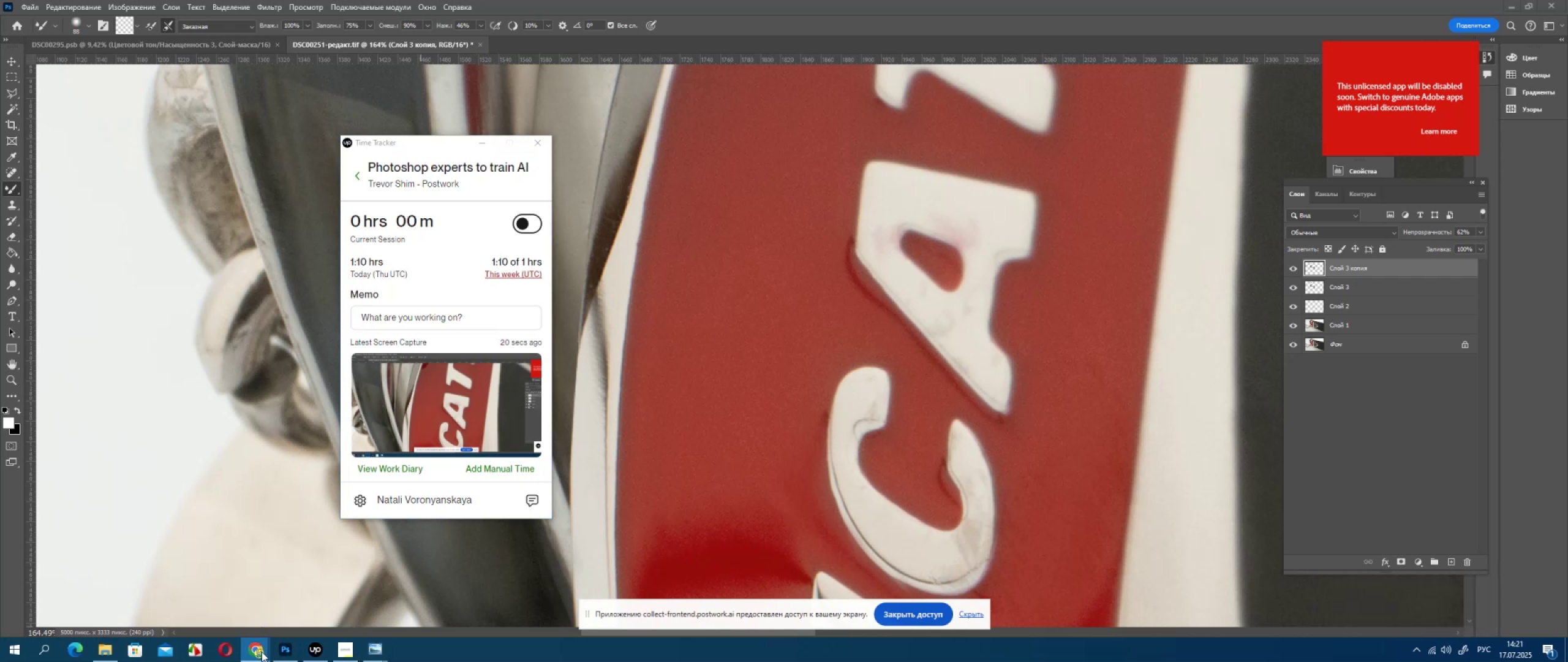 
key(Control+ControlLeft)
 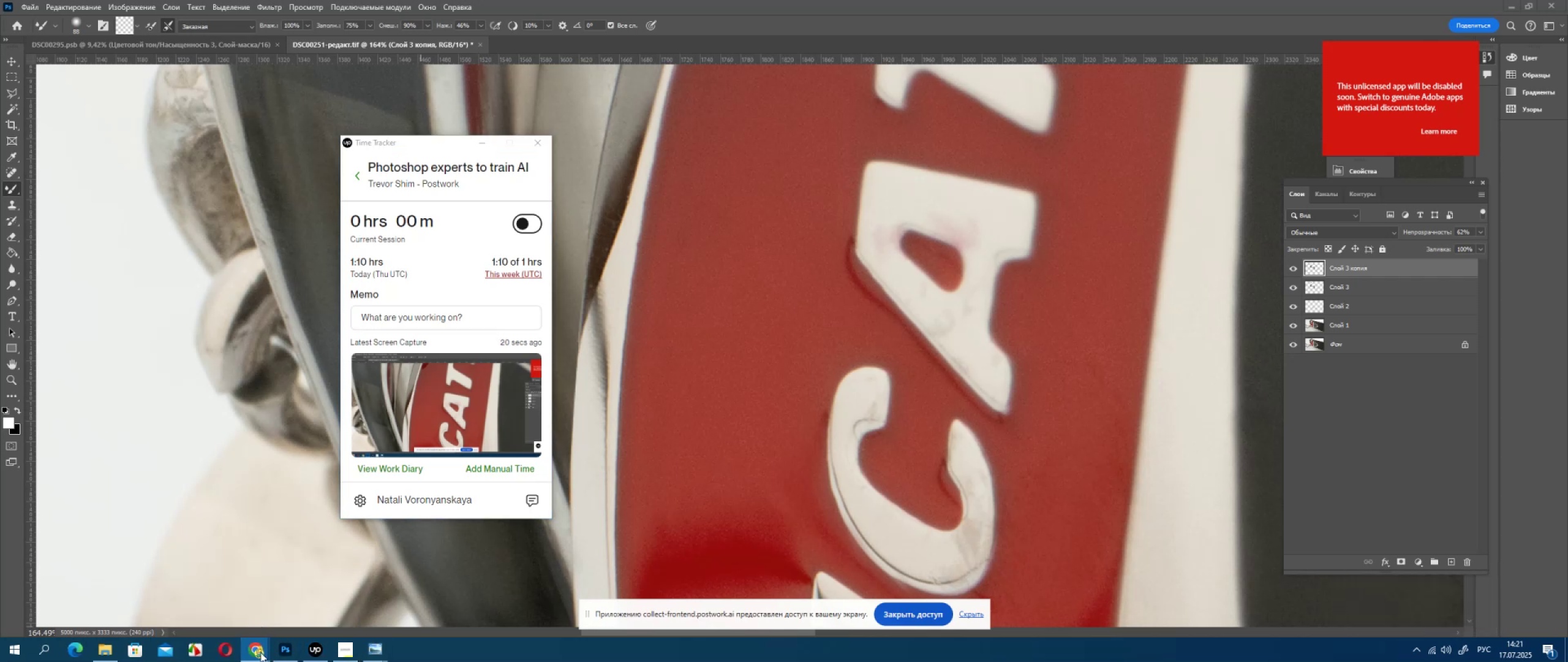 
key(Control+Z)
 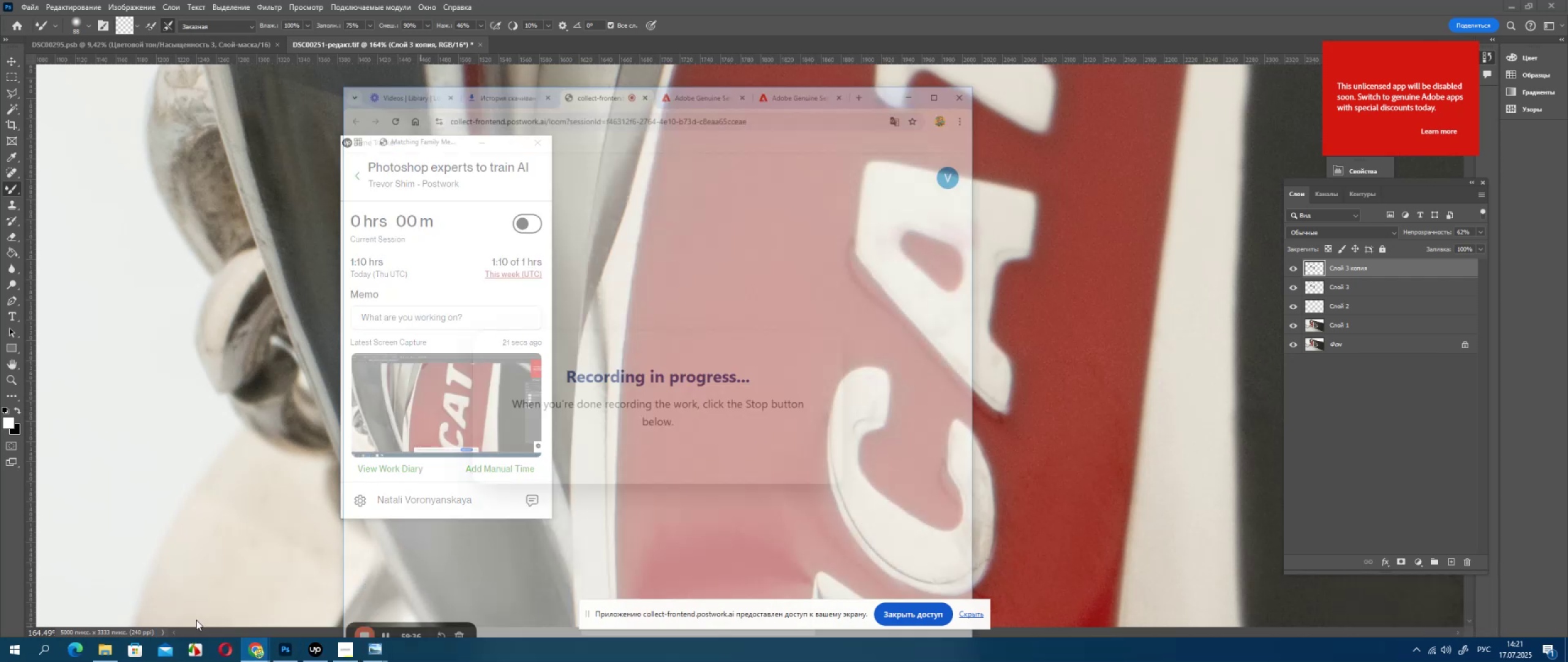 
left_click([1294, 270])
 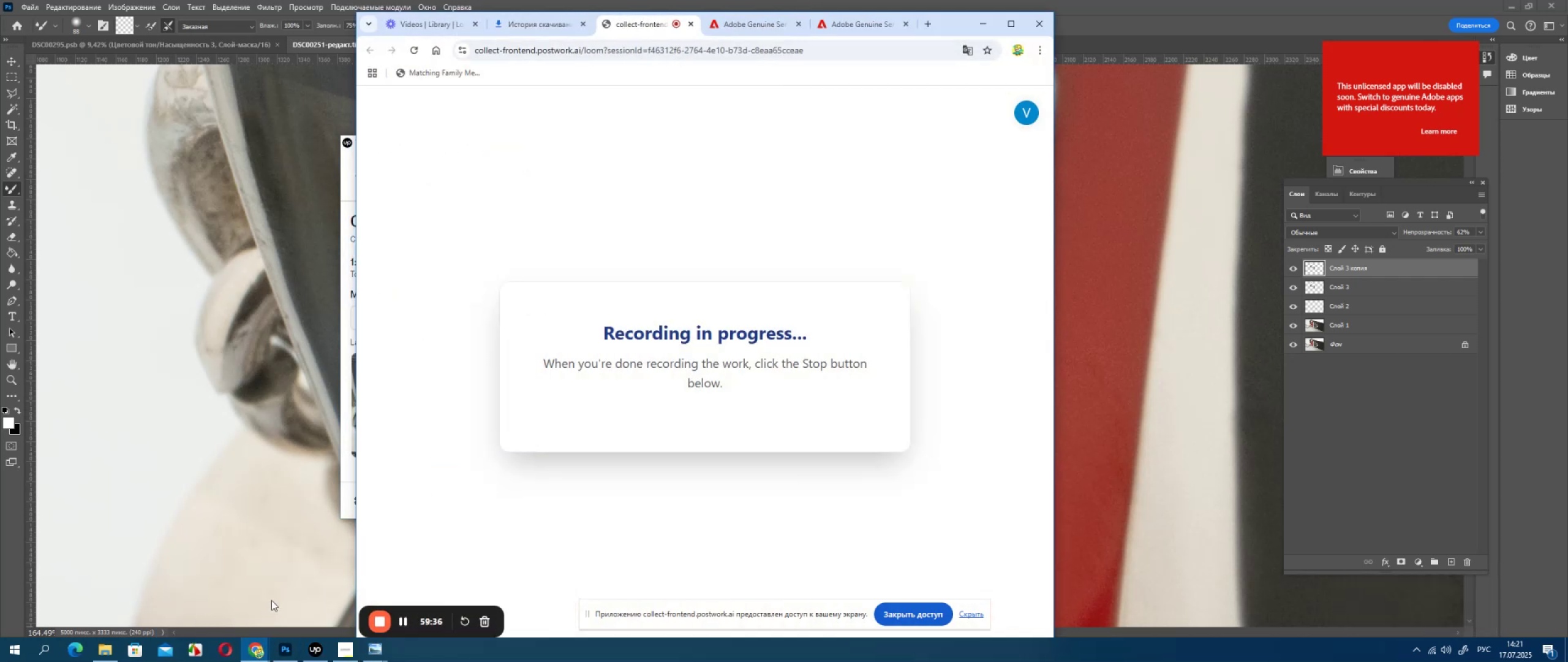 
left_click([1294, 270])
 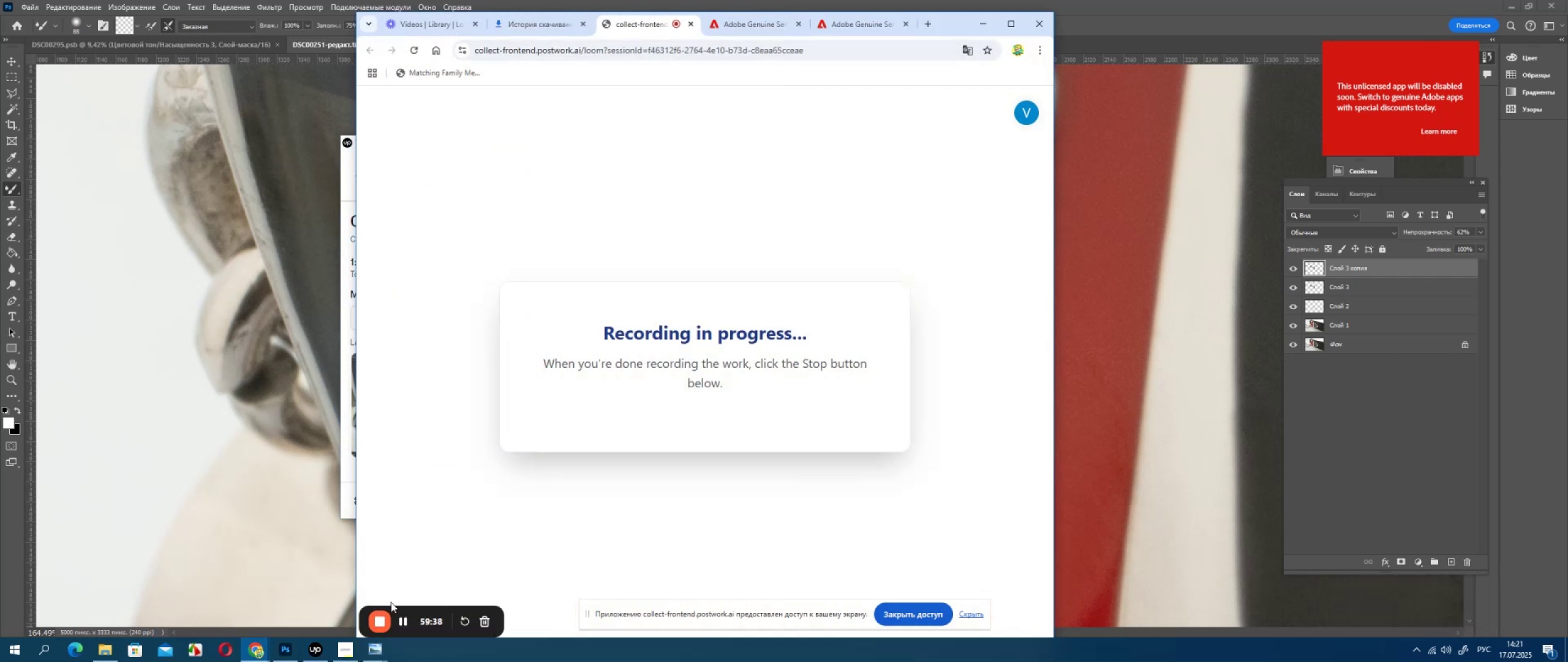 
left_click_drag(start_coordinate=[491, 384], to_coordinate=[500, 400])
 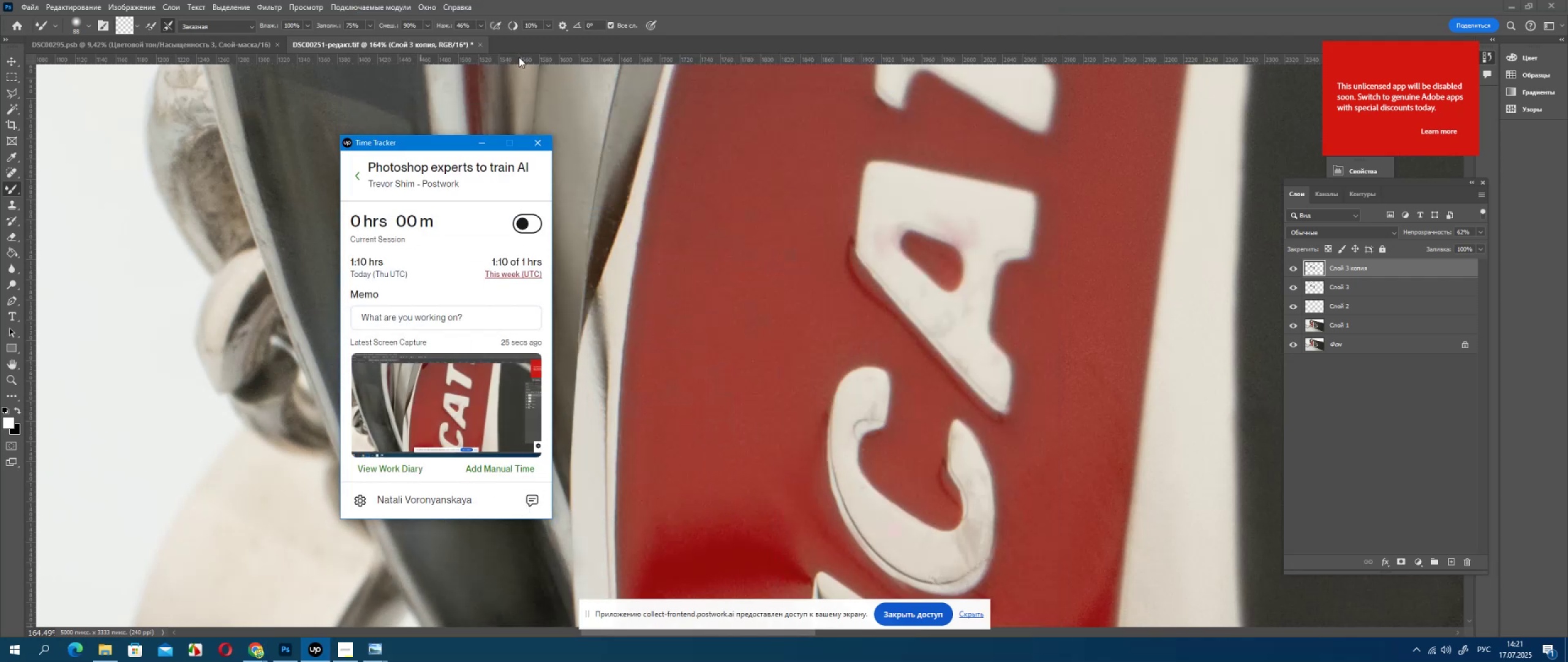 
left_click([324, 654])
 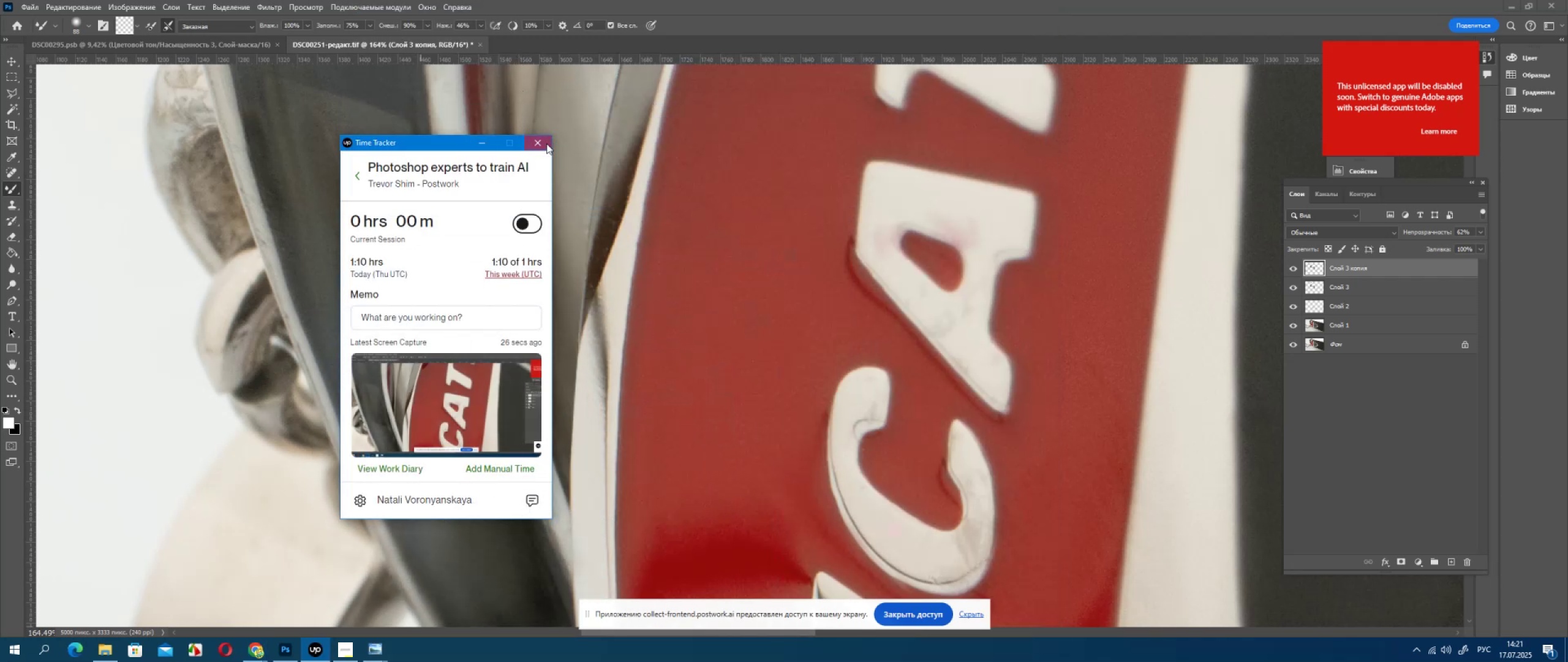 
left_click([324, 654])
 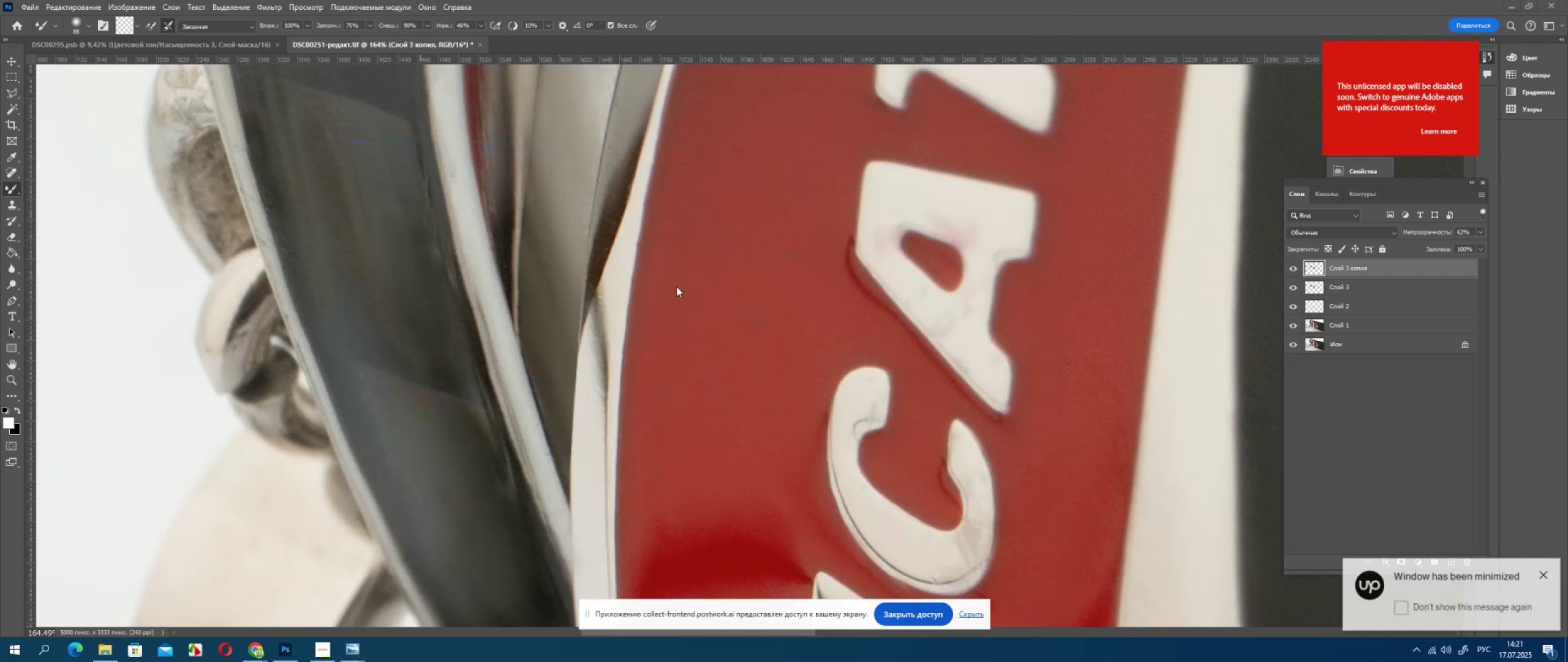 
hold_key(key=AltLeft, duration=0.63)
scroll: coordinate [500, 479], scroll_direction: down, amount: 13.0
 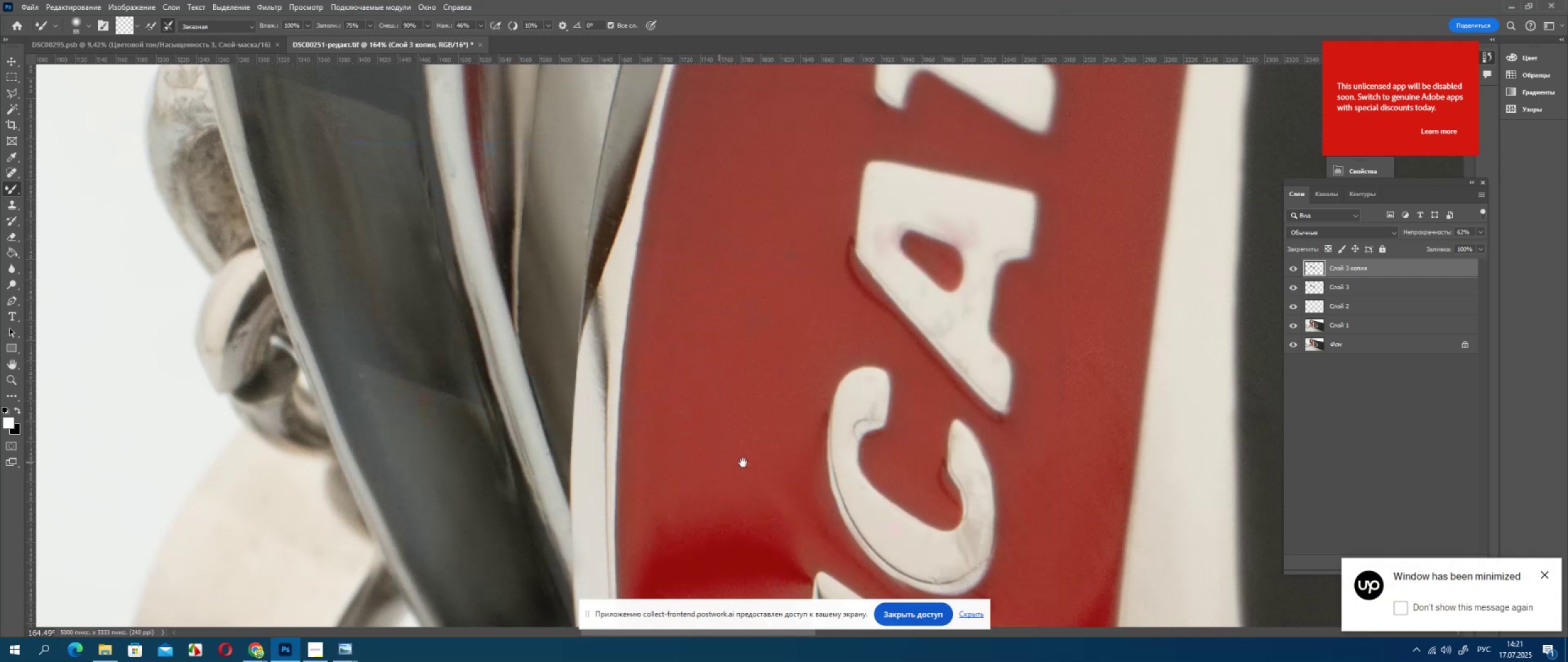 
key(Alt+AltLeft)
 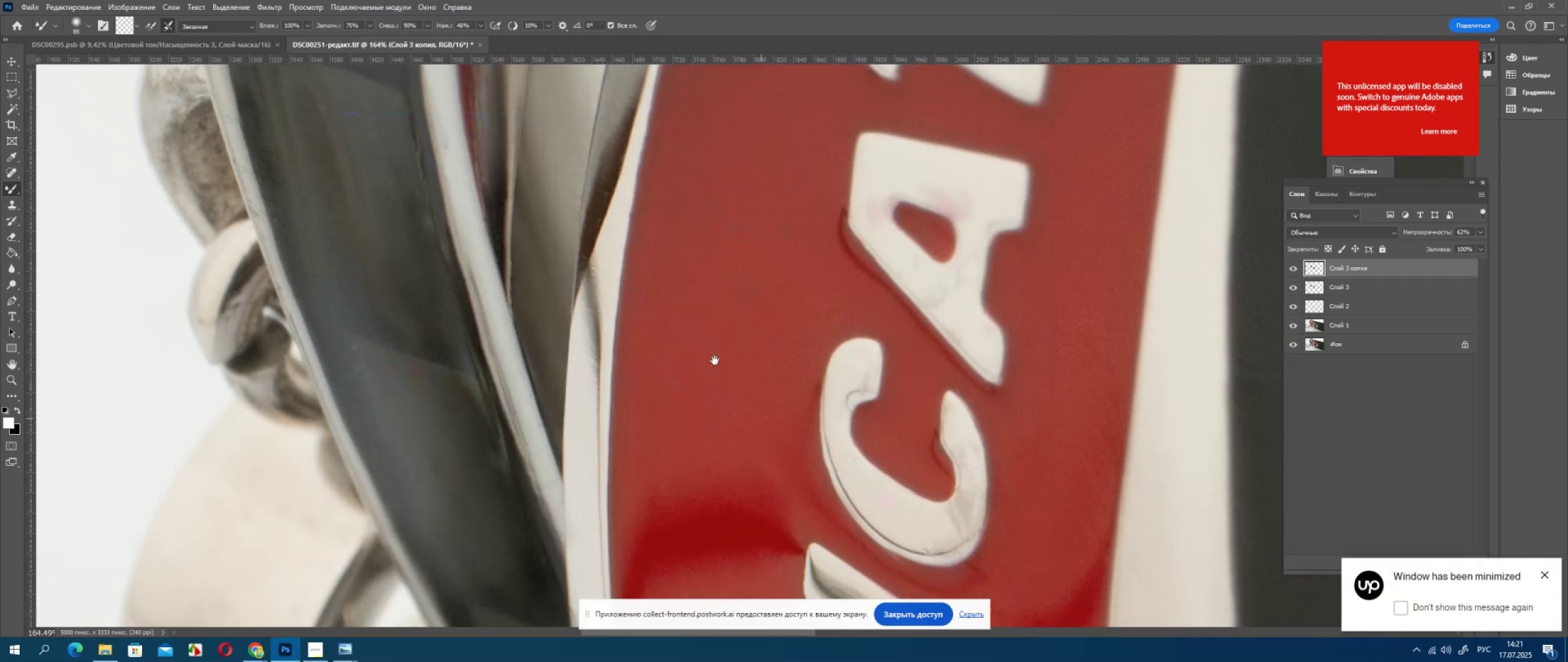 
scroll: coordinate [581, 235], scroll_direction: up, amount: 4.0
 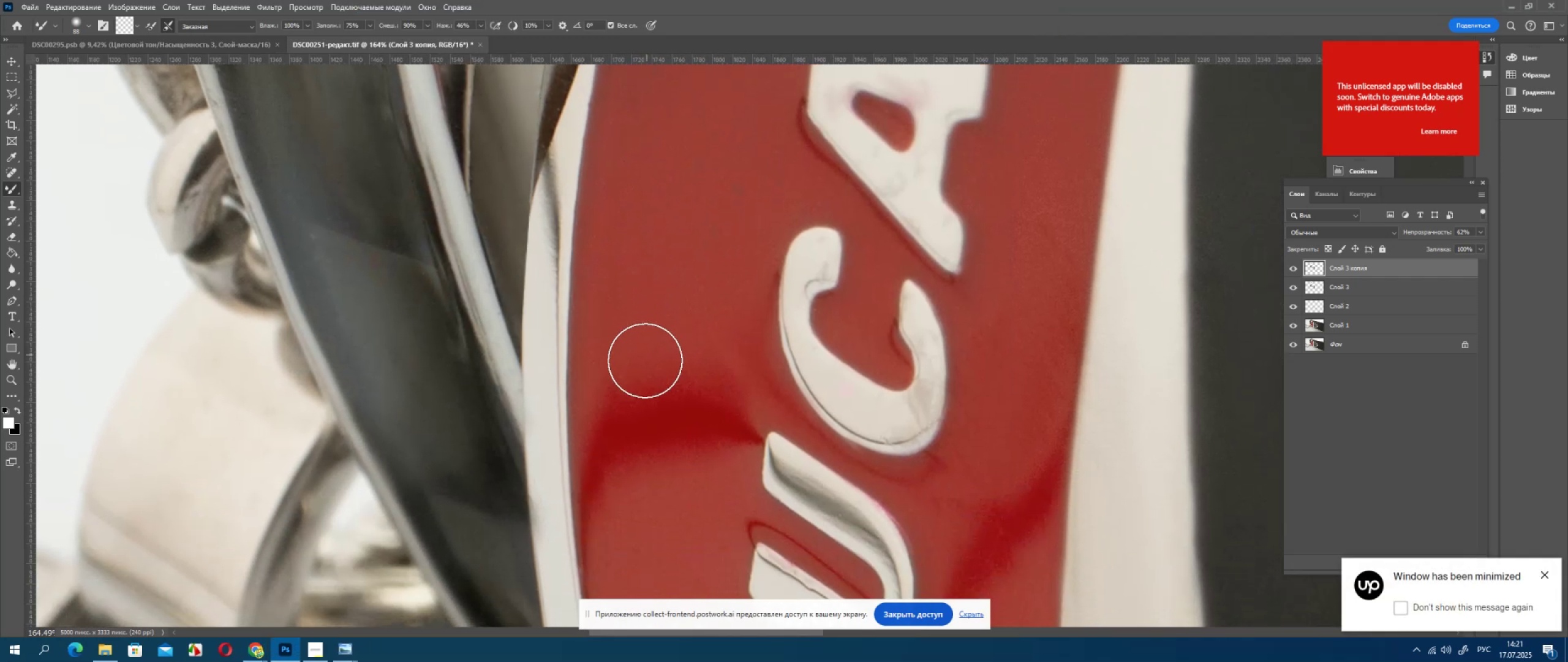 
hold_key(key=AltLeft, duration=1.5)
scroll: coordinate [450, 203], scroll_direction: up, amount: 3.0
 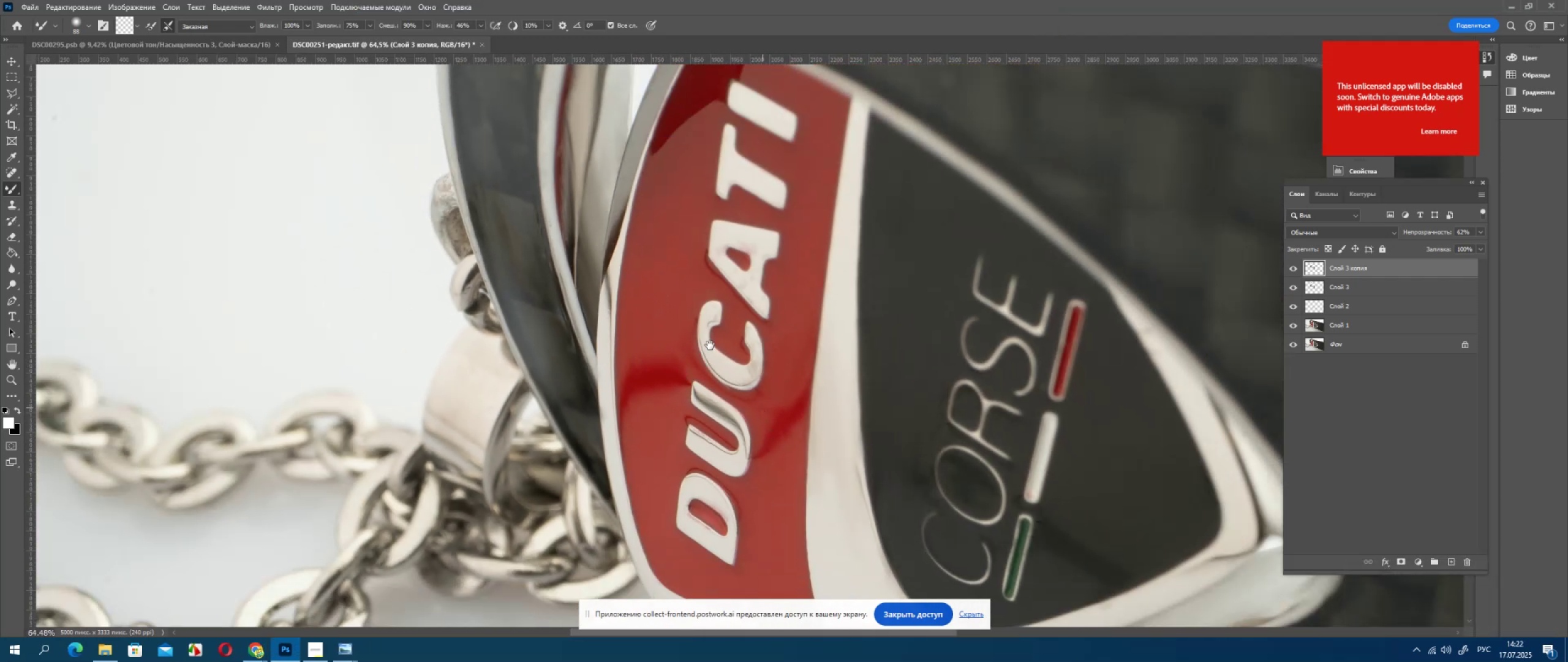 
key(Alt+AltLeft)
 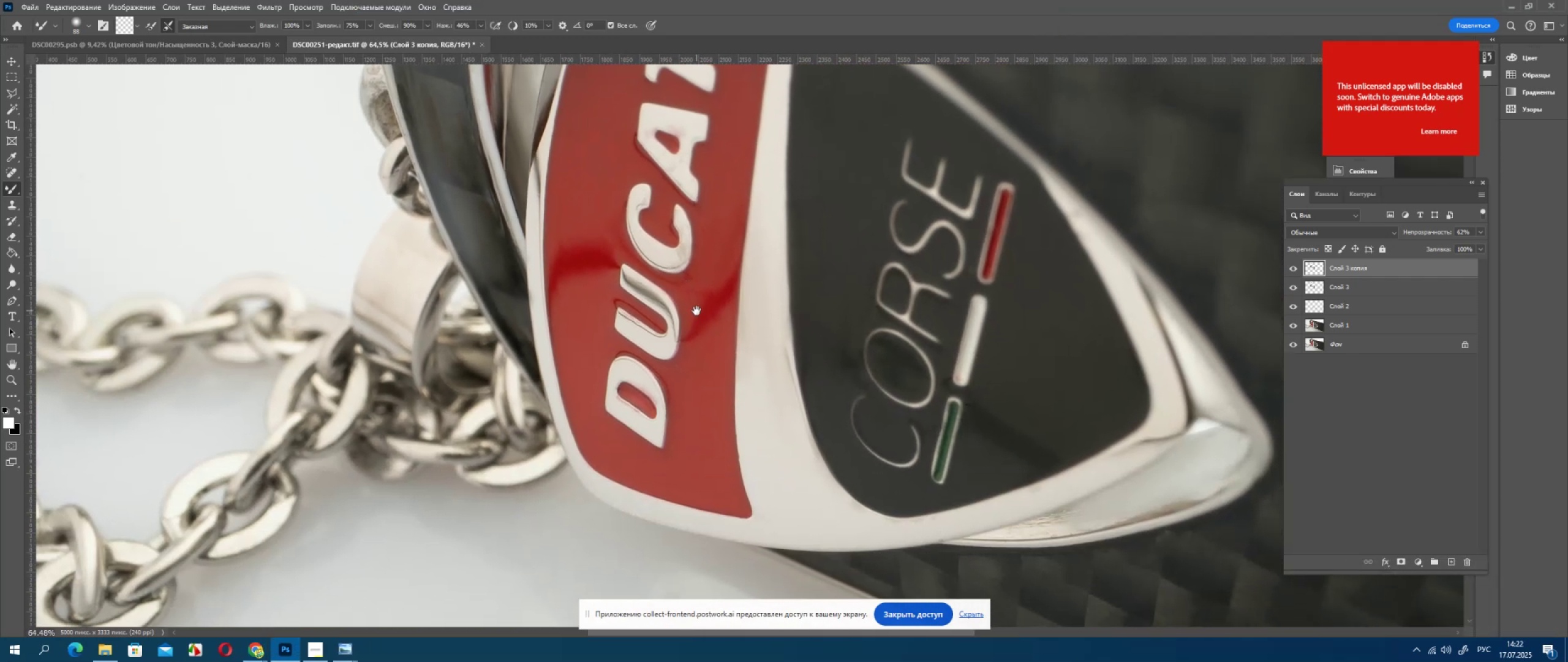 
key(Alt+AltLeft)
 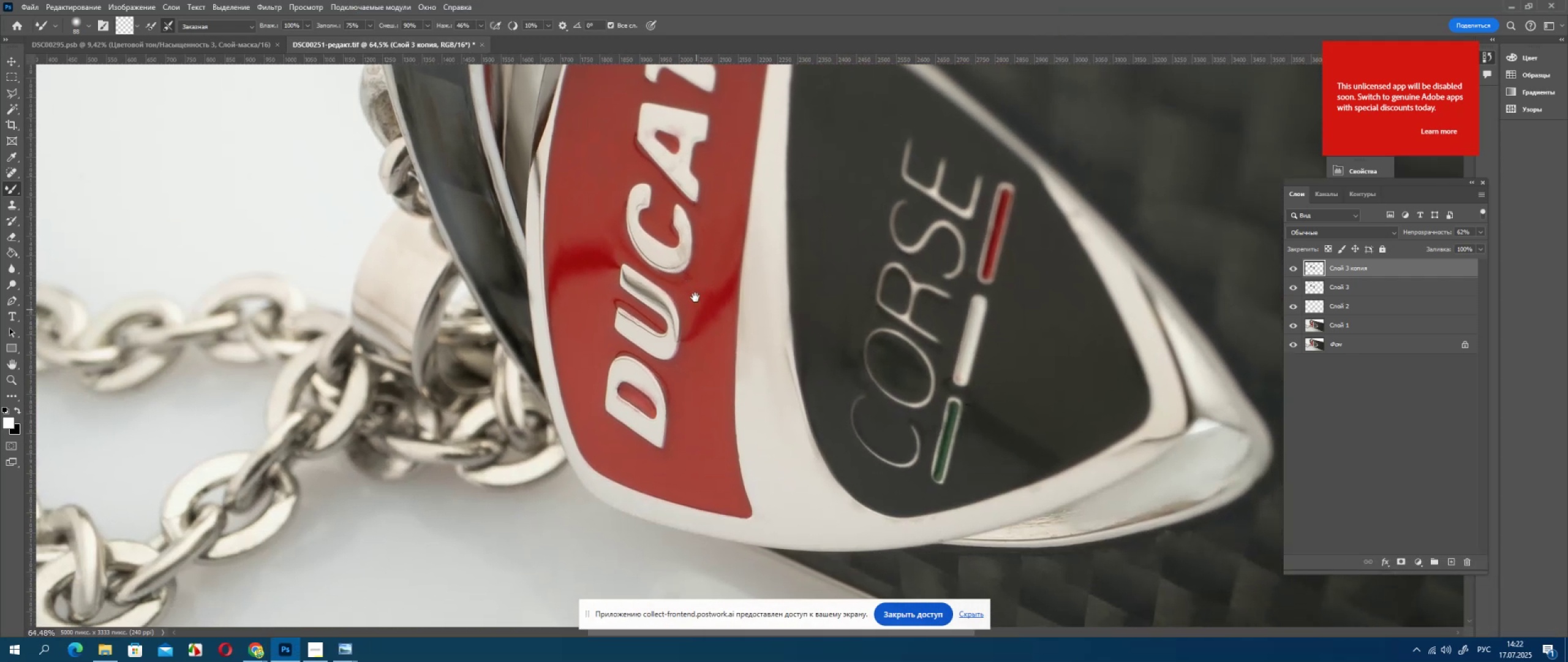 
key(Alt+AltLeft)
 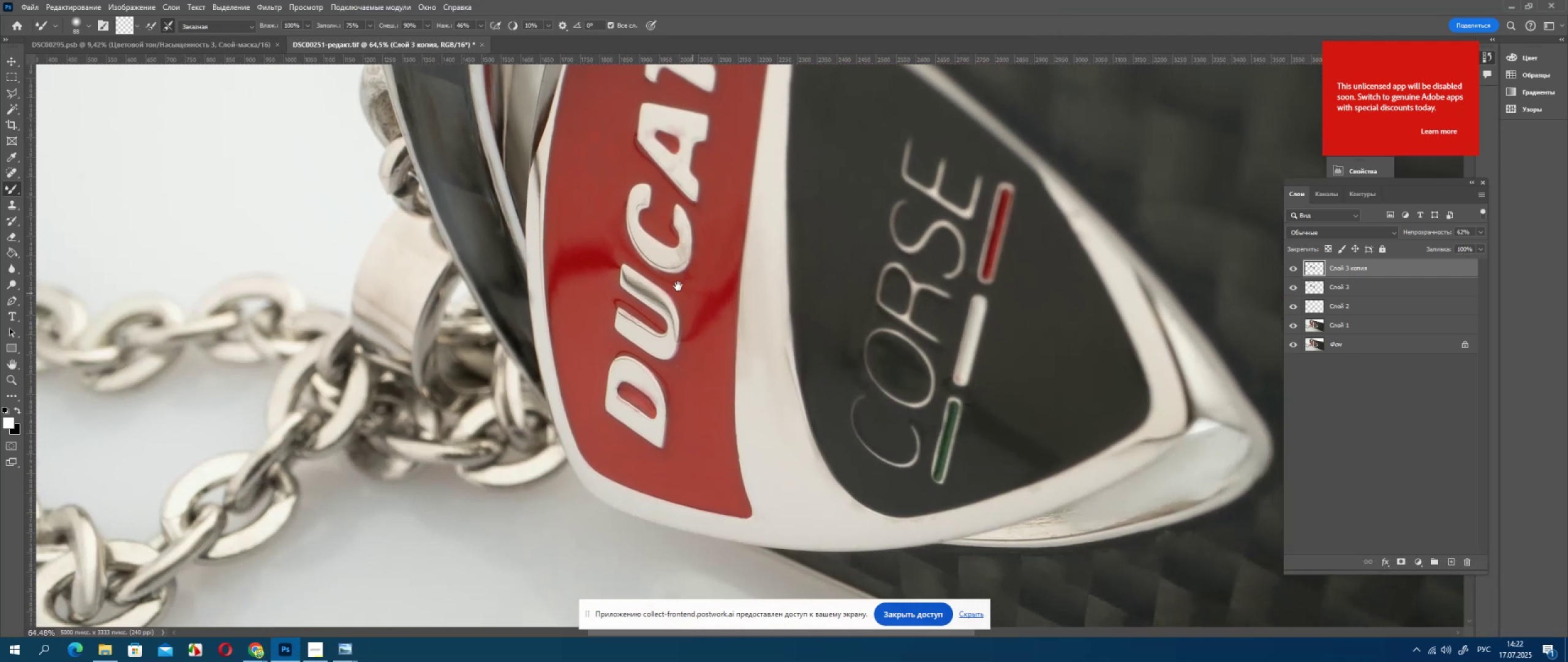 
key(Alt+AltLeft)
 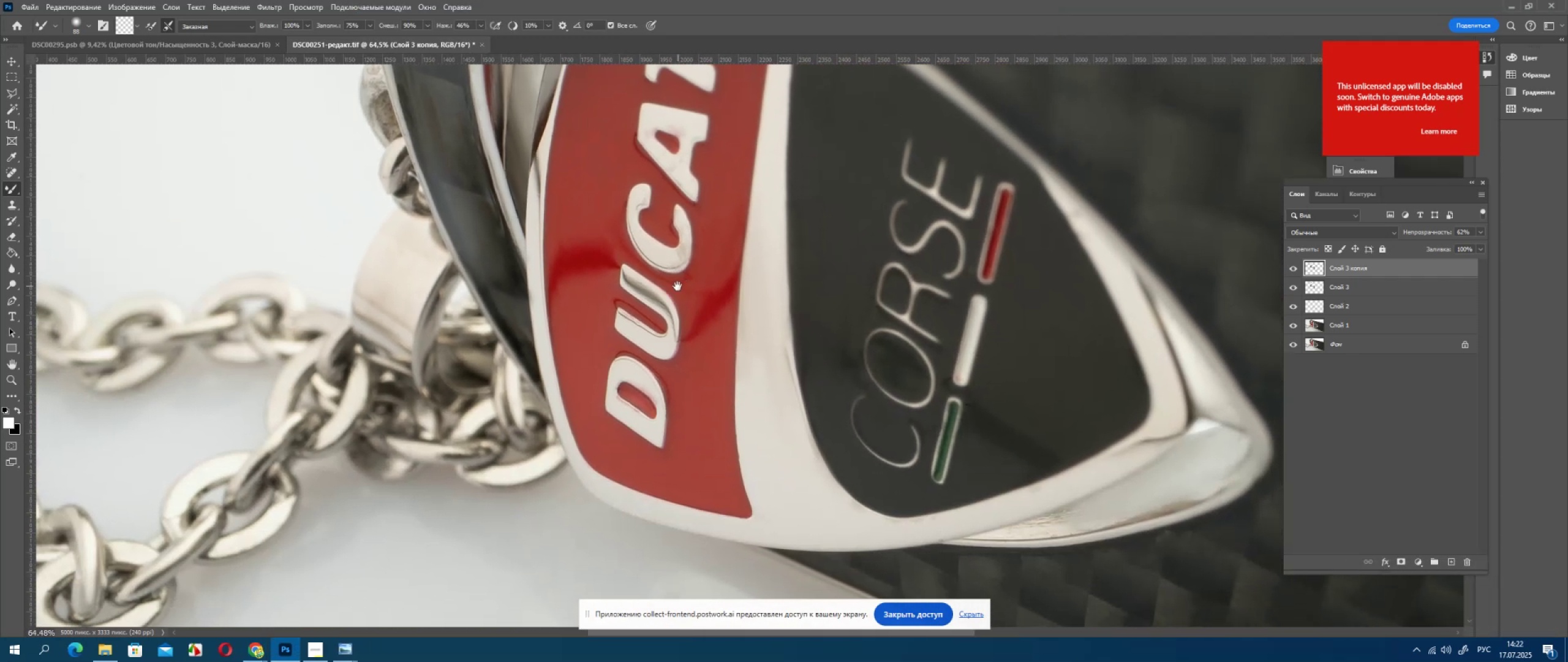 
key(Alt+AltLeft)
 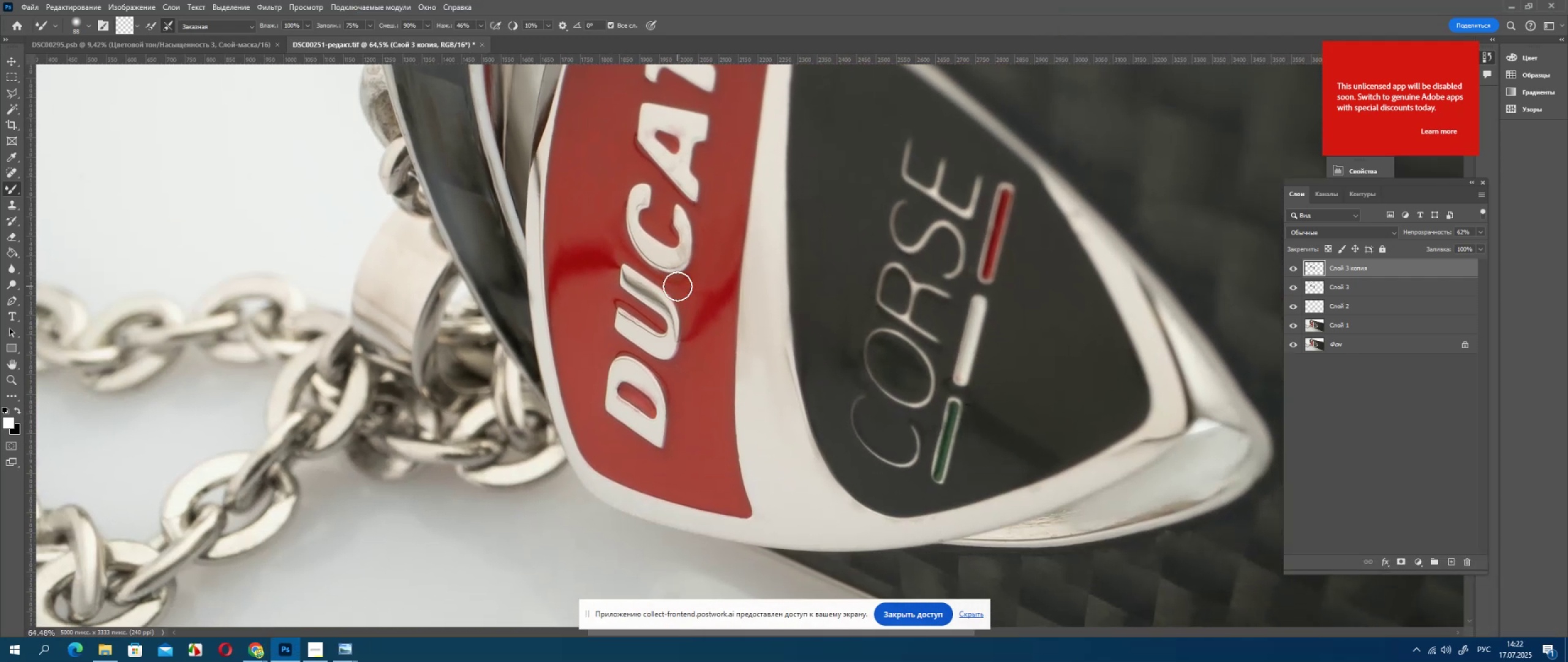 
key(Alt+AltLeft)
 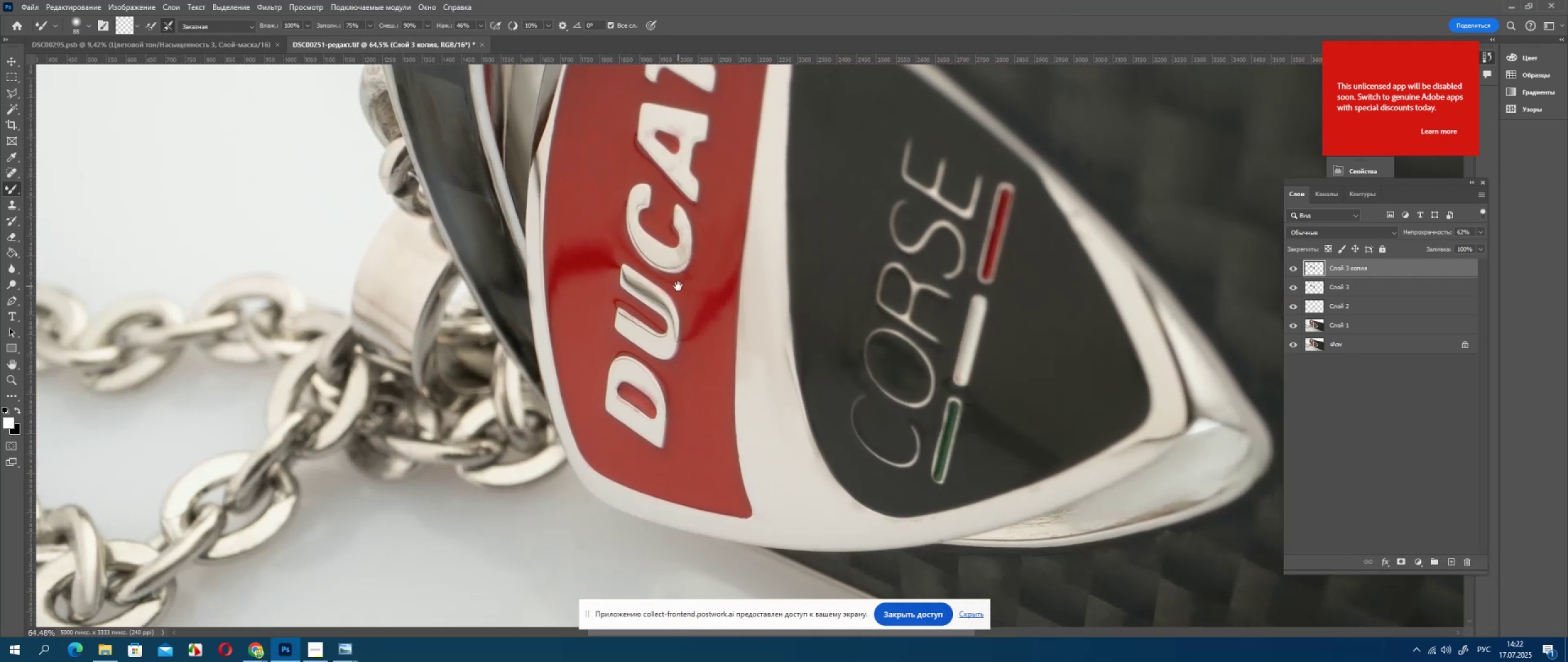 
key(Alt+AltLeft)
 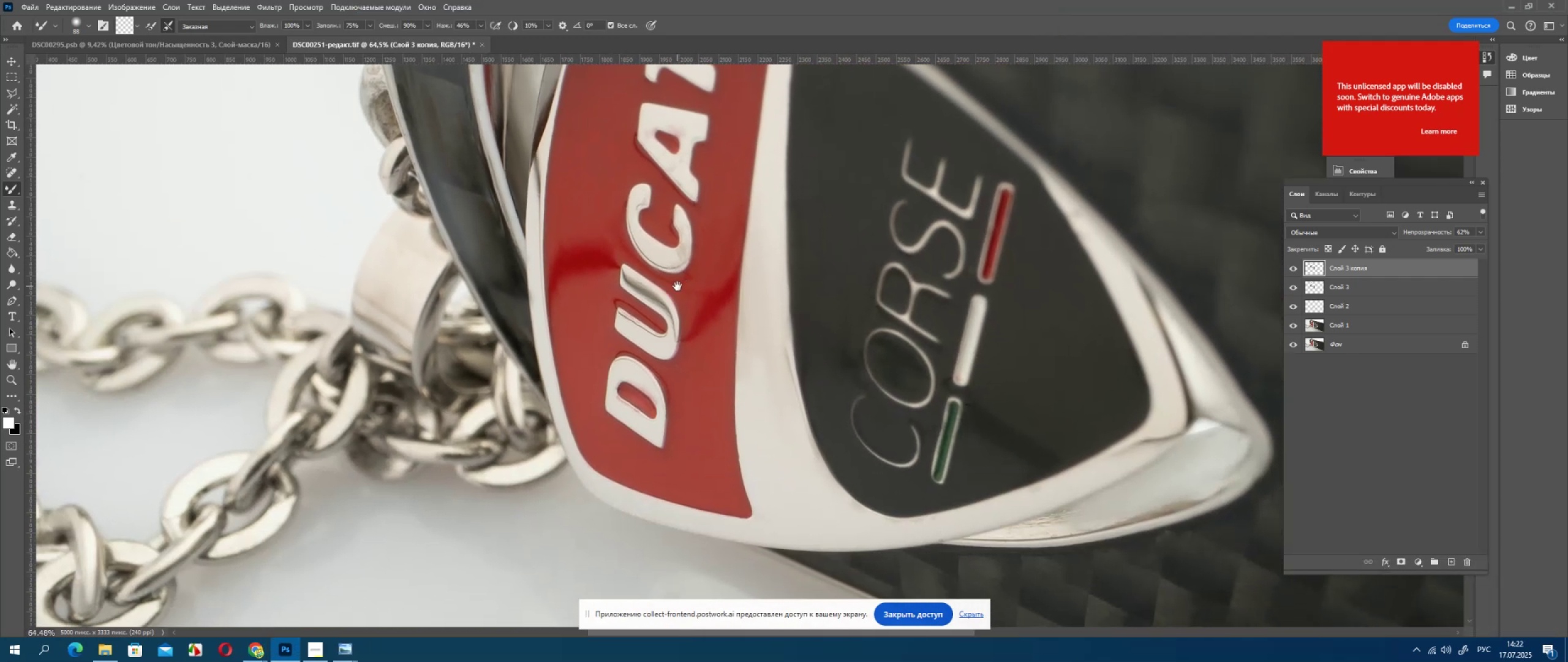 
key(Alt+AltLeft)
 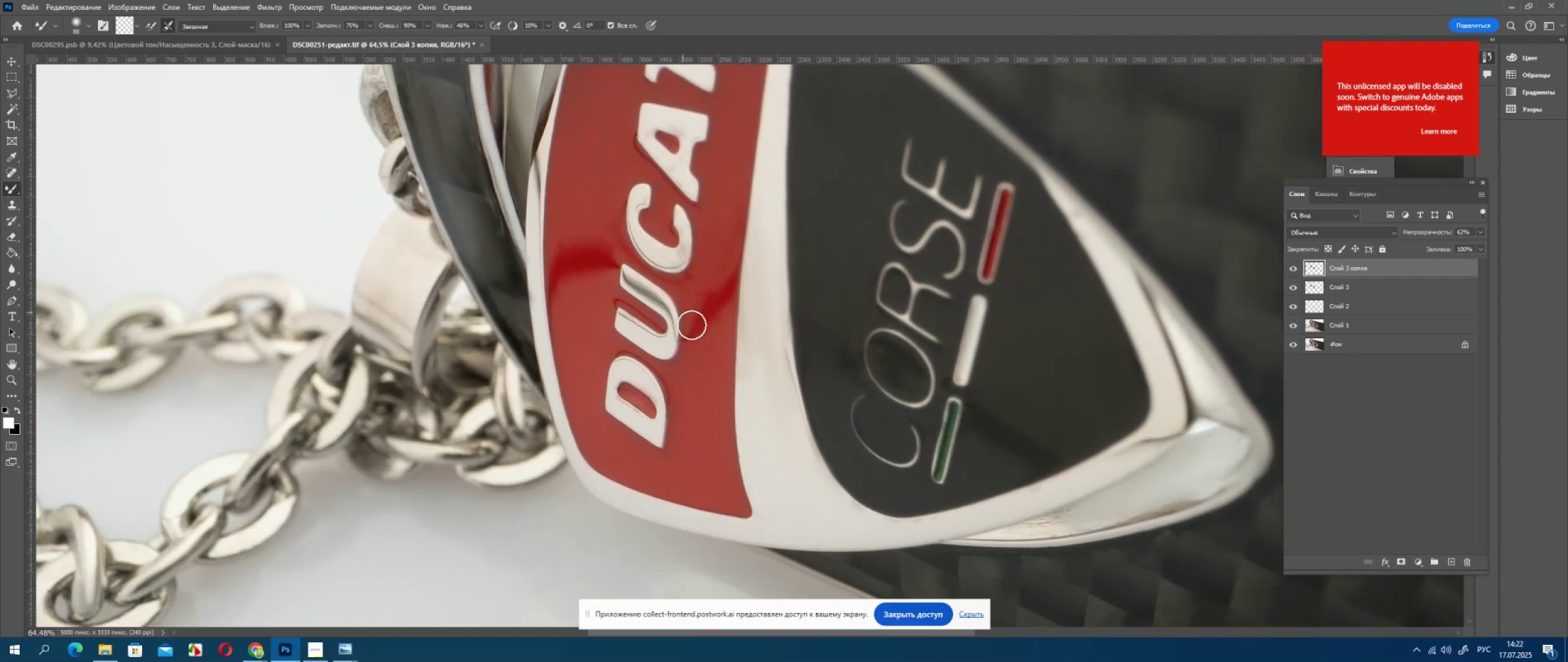 
left_click_drag(start_coordinate=[447, 201], to_coordinate=[502, 206])
 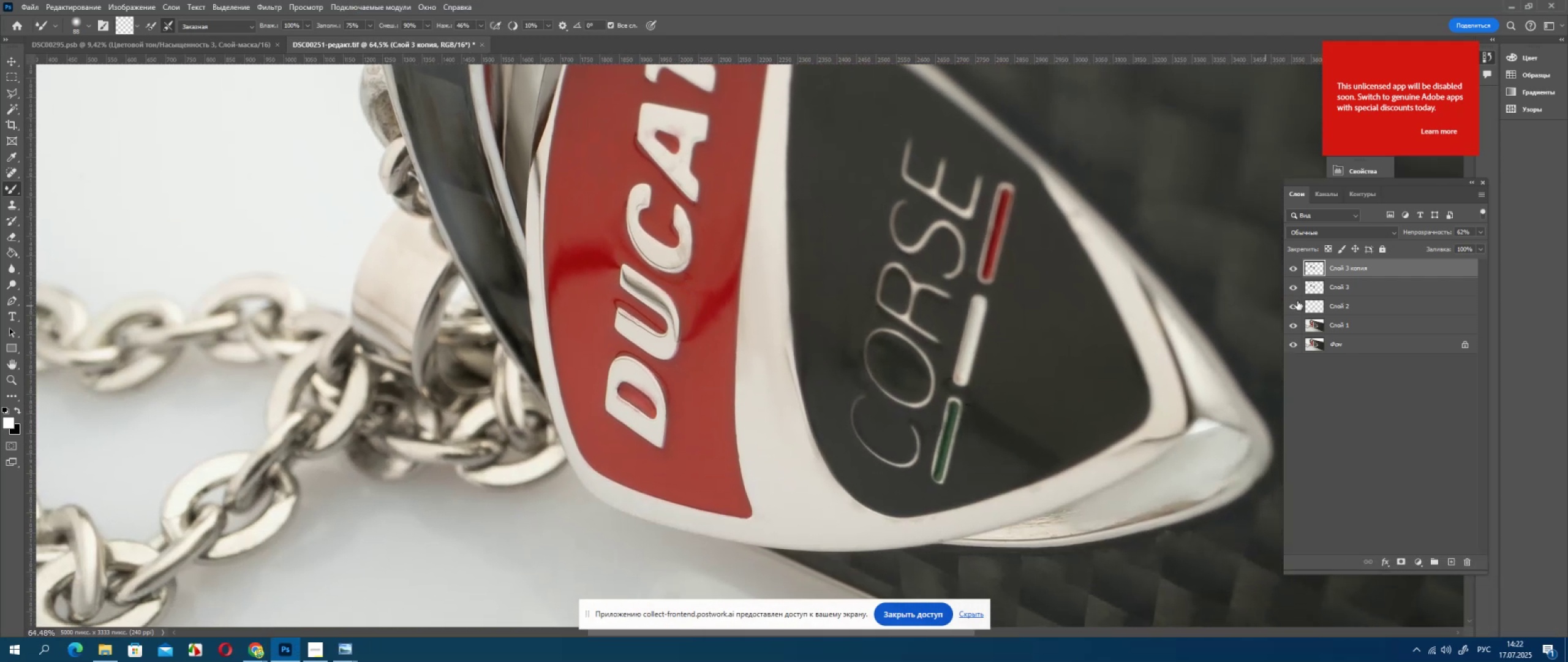 
hold_key(key=AltLeft, duration=0.55)
scroll: coordinate [549, 218], scroll_direction: down, amount: 7.0
 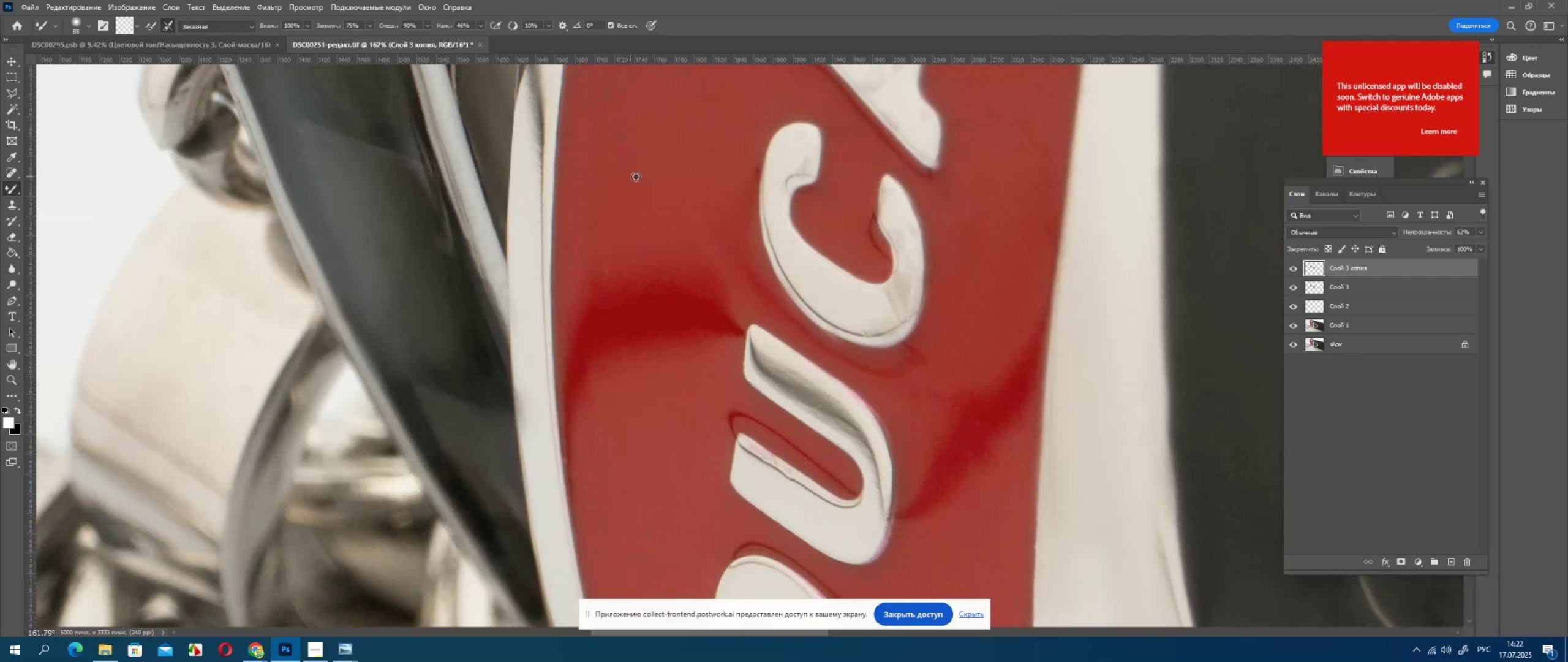 
hold_key(key=Space, duration=0.73)
 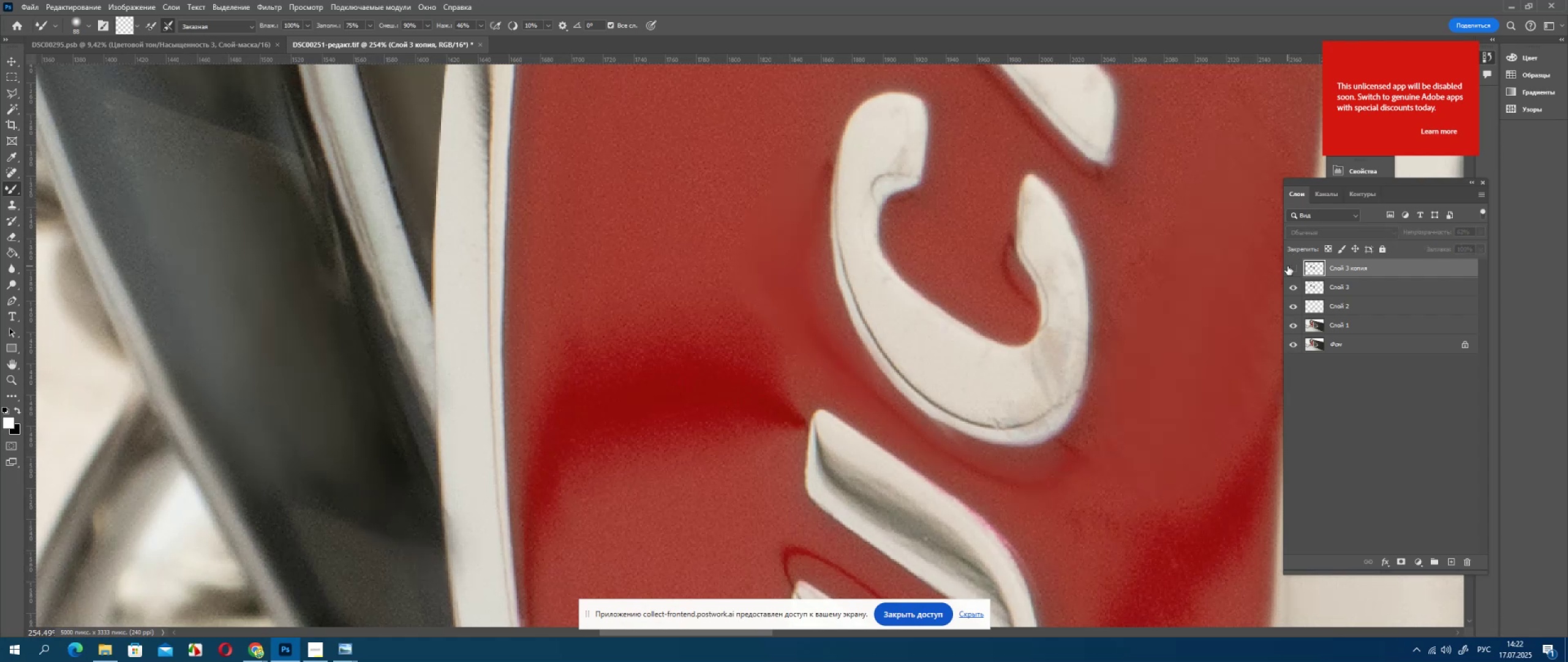 
left_click_drag(start_coordinate=[739, 433], to_coordinate=[672, 274])
 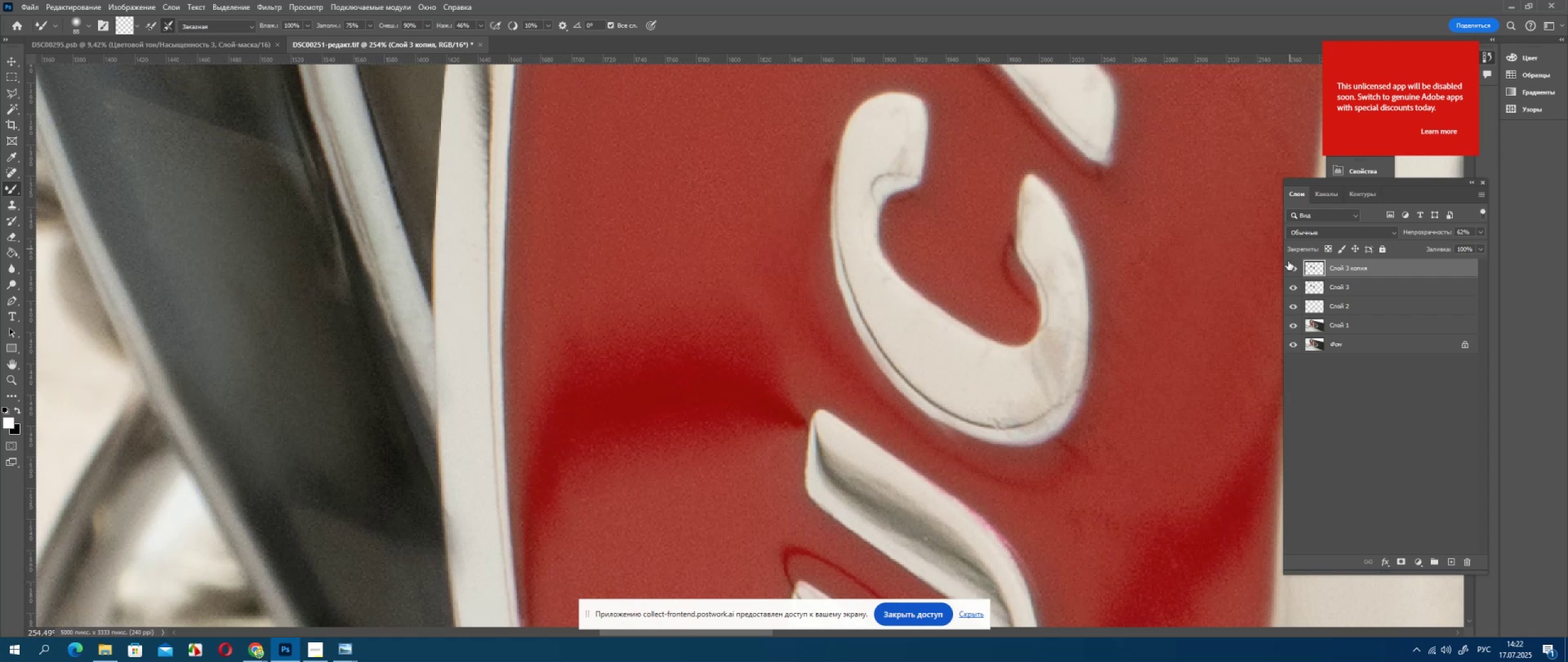 
hold_key(key=AltLeft, duration=0.4)
scroll: coordinate [674, 286], scroll_direction: down, amount: 6.0
 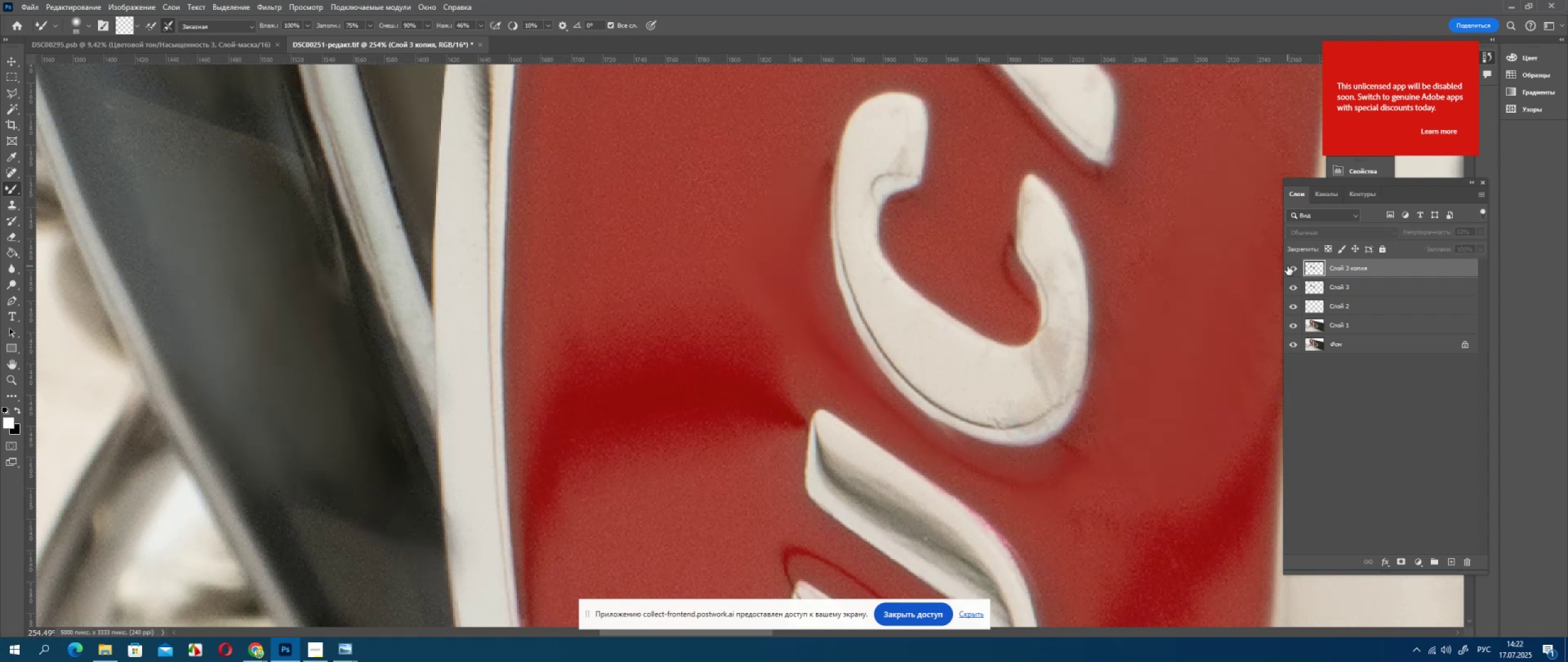 
key(Alt+AltLeft)
 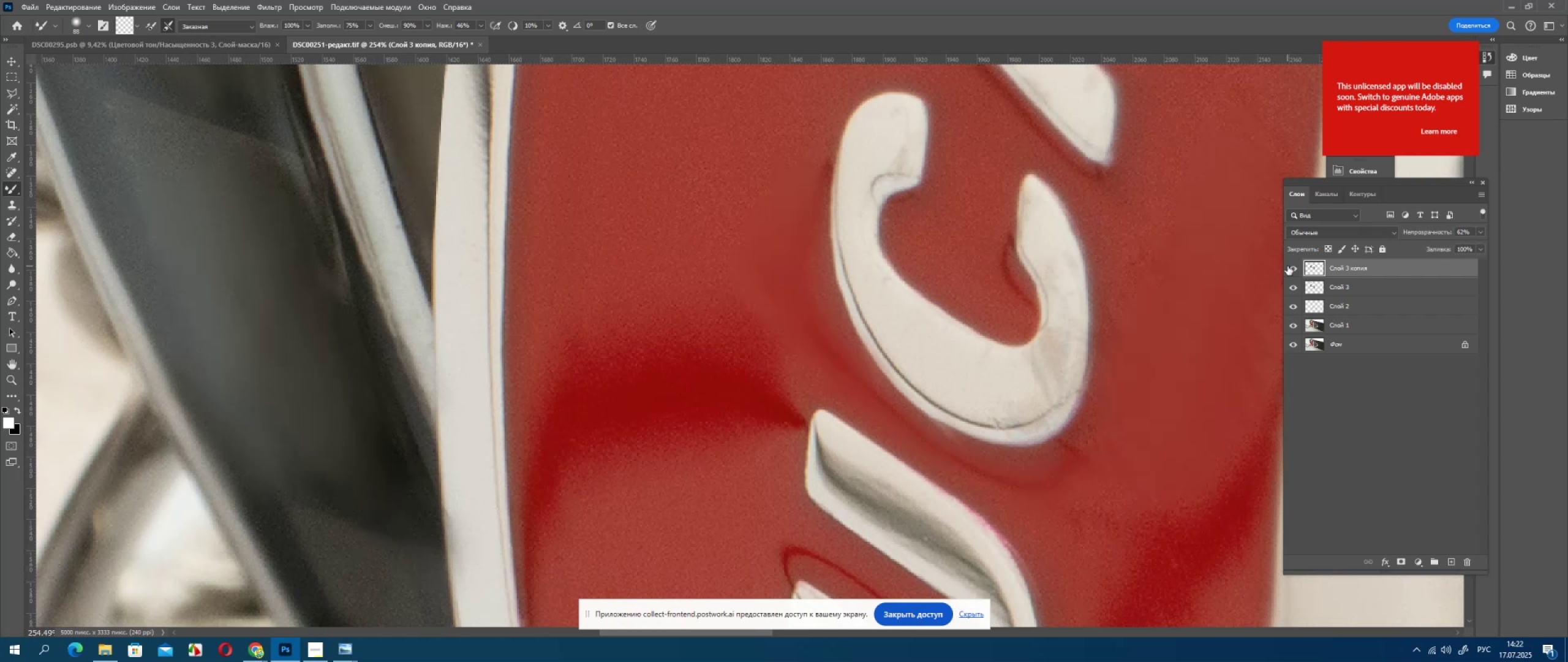 
scroll: coordinate [671, 269], scroll_direction: up, amount: 4.0
 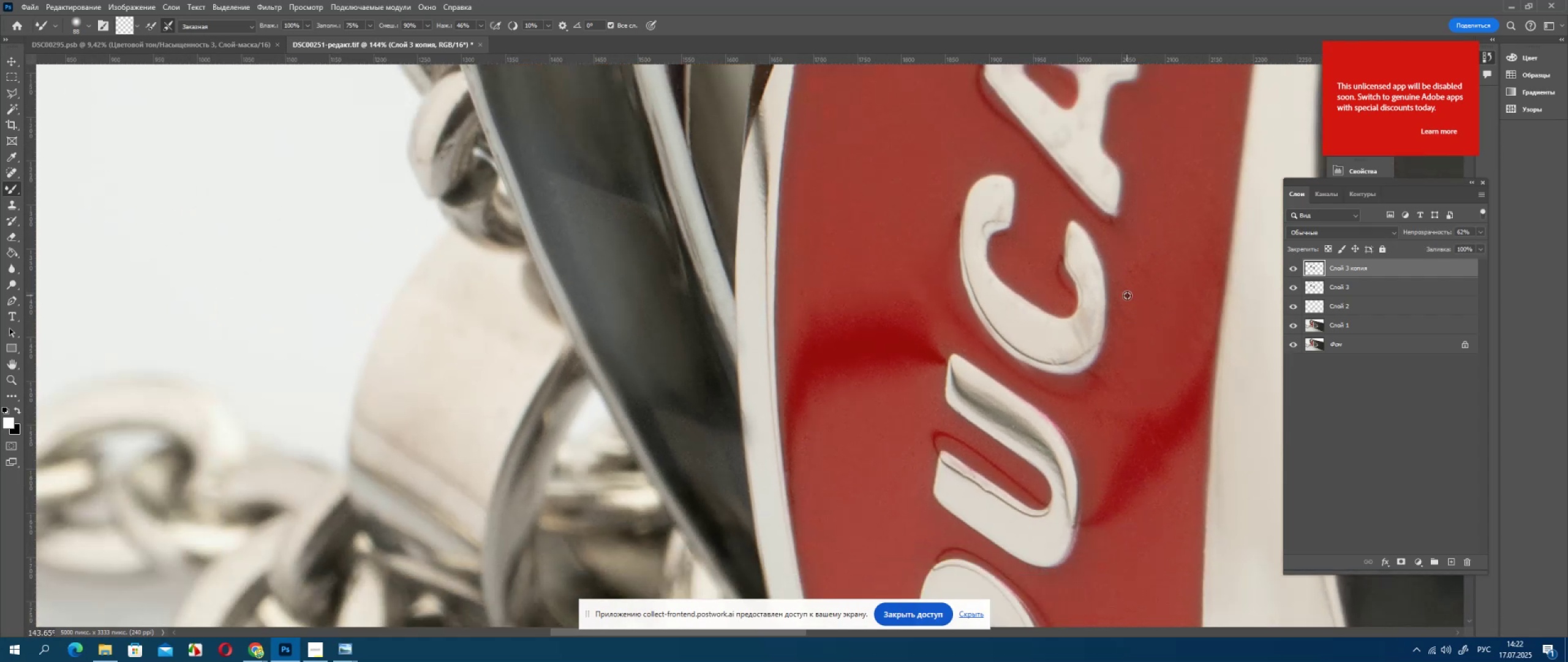 
double_click([1296, 269])
 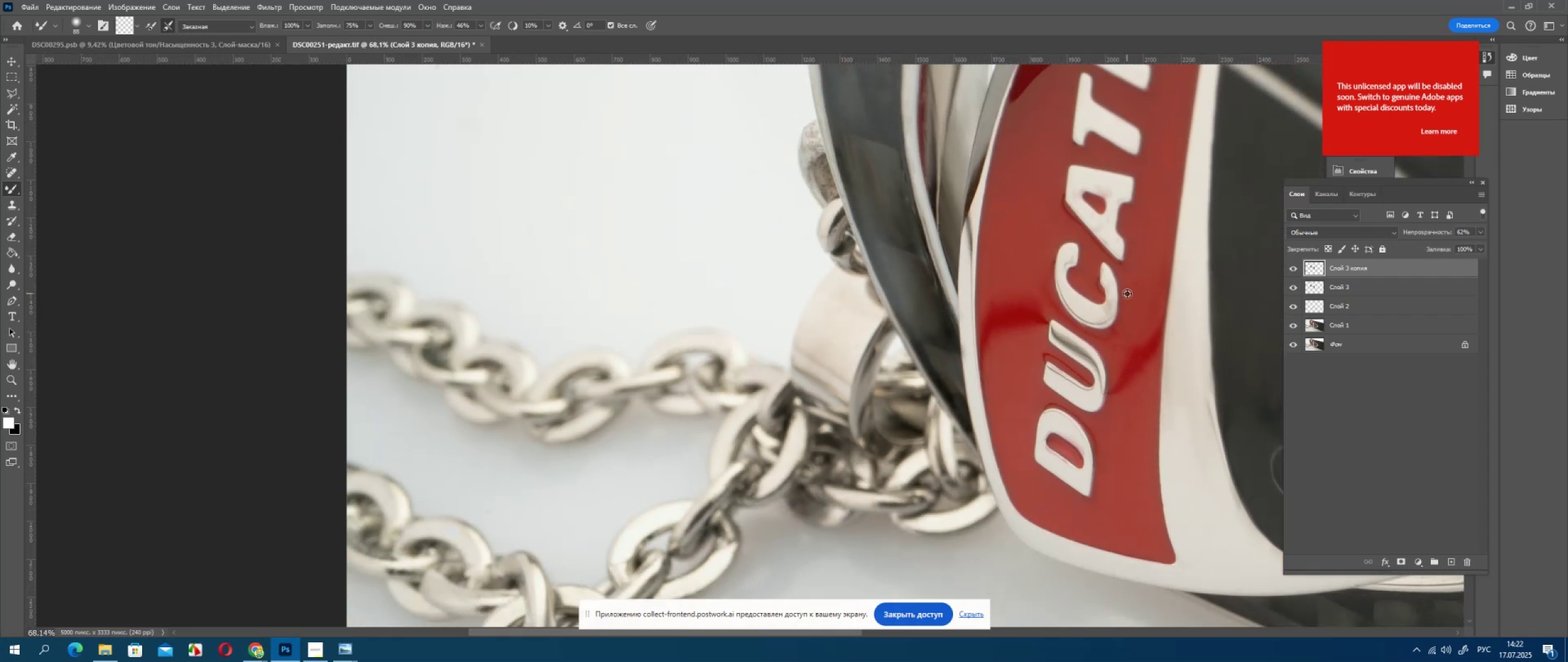 
hold_key(key=AltLeft, duration=0.42)
scroll: coordinate [713, 281], scroll_direction: up, amount: 4.0
 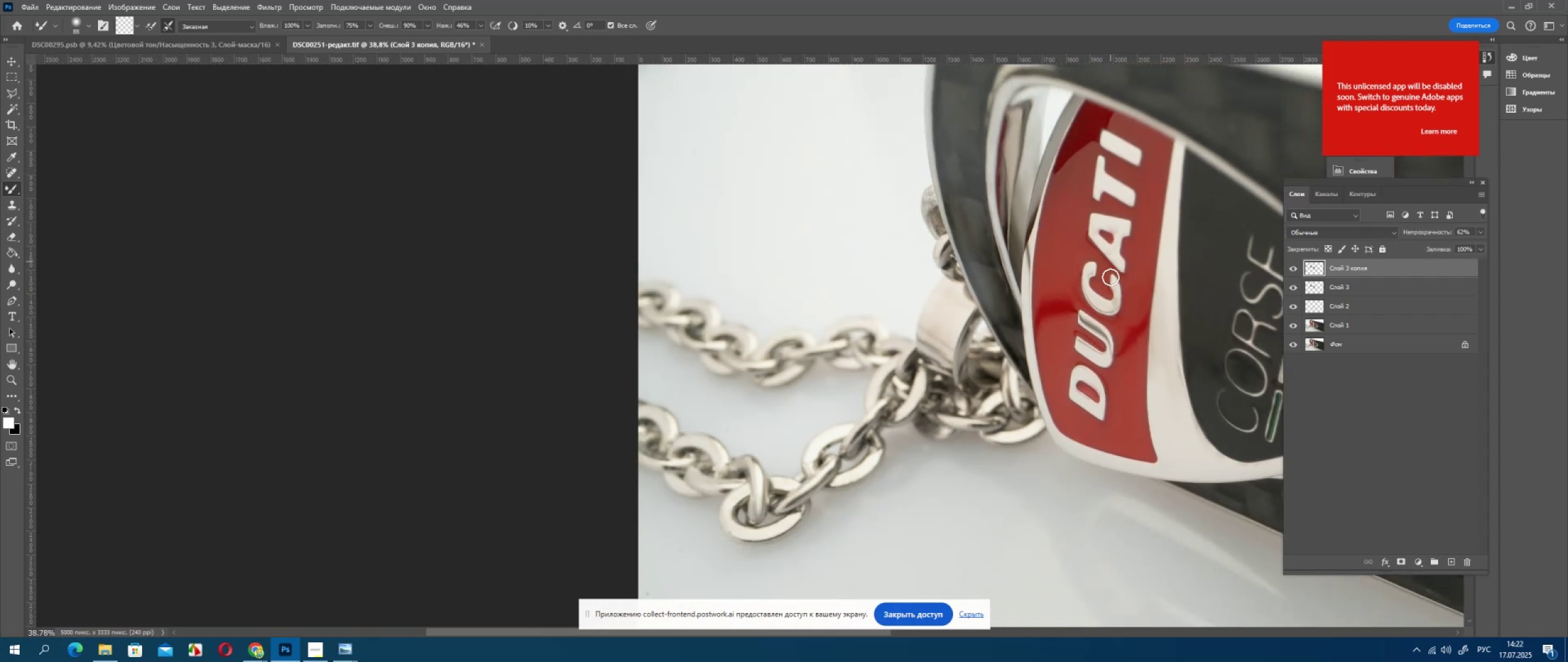 
hold_key(key=AltLeft, duration=0.7)
left_click_drag(start_coordinate=[1353, 268], to_coordinate=[1353, 263])
 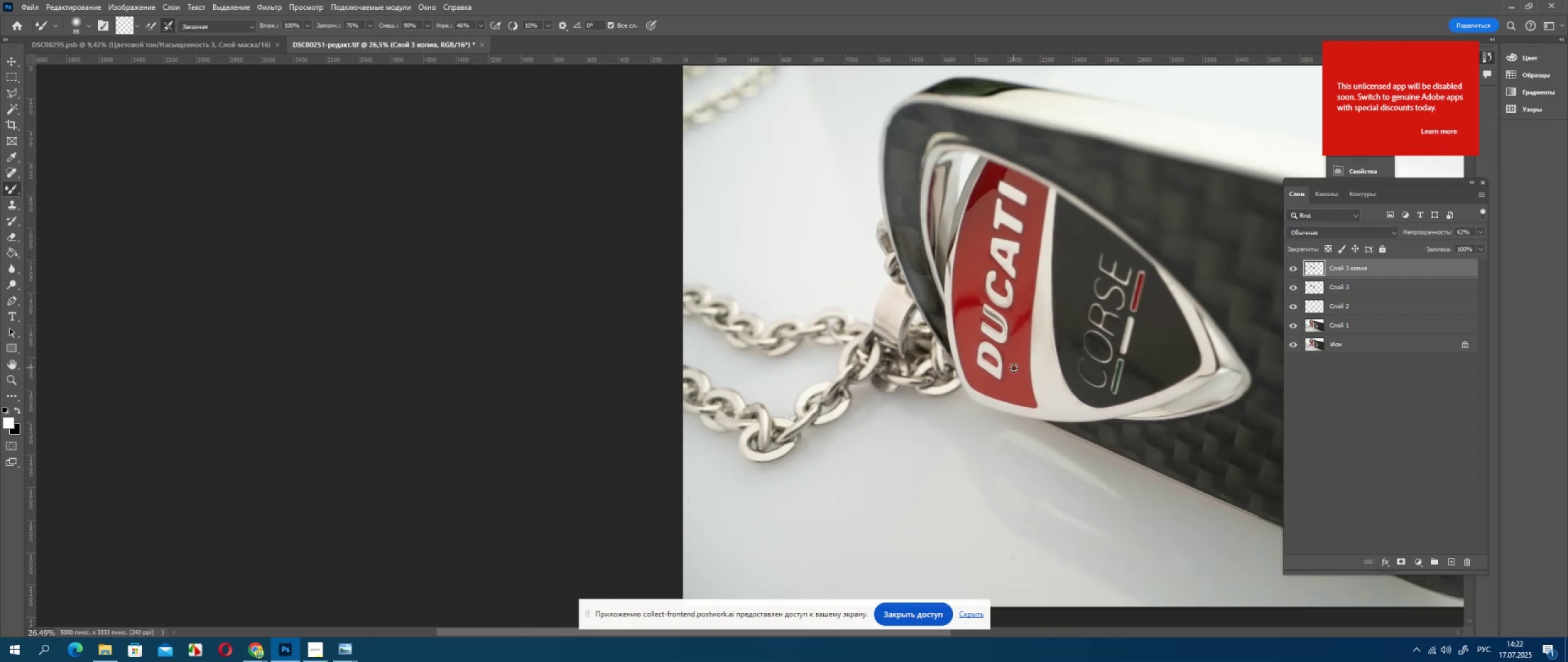 
left_click([259, 4])
 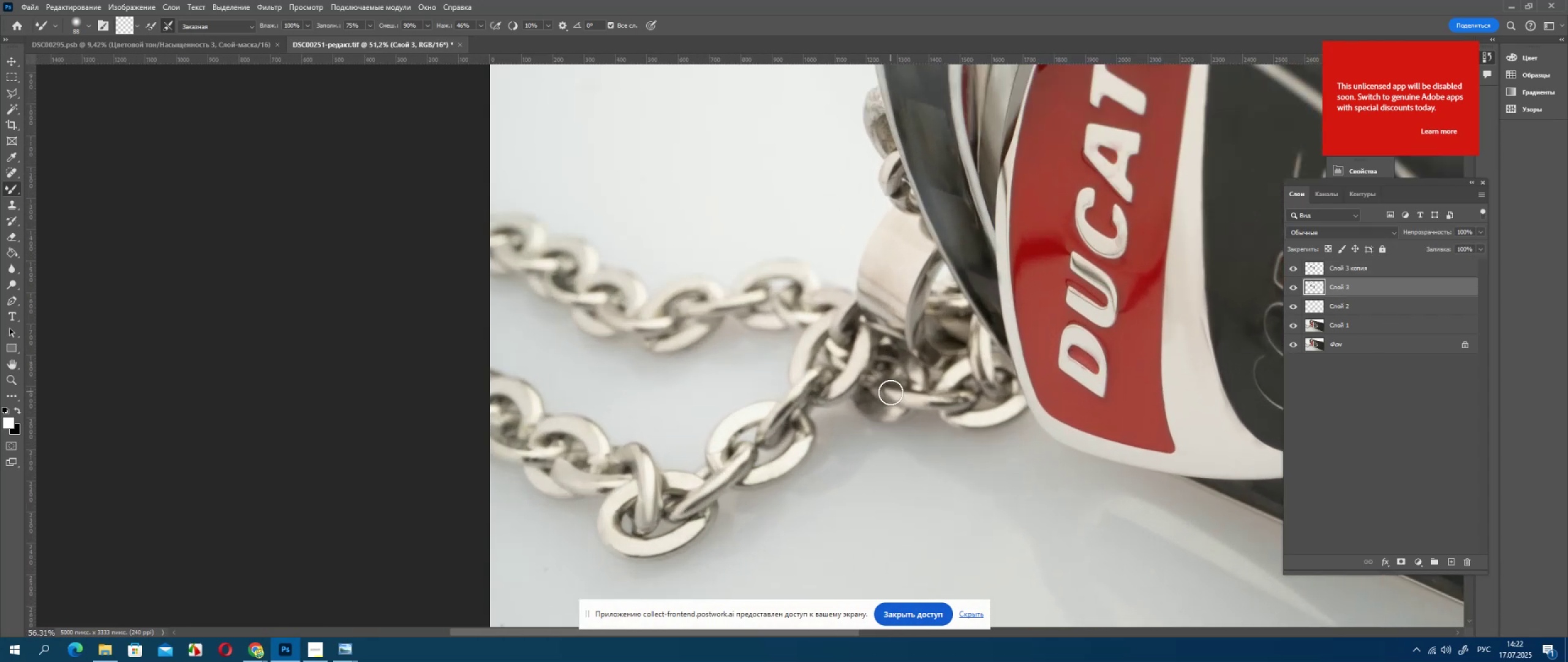 
left_click([470, 251])
 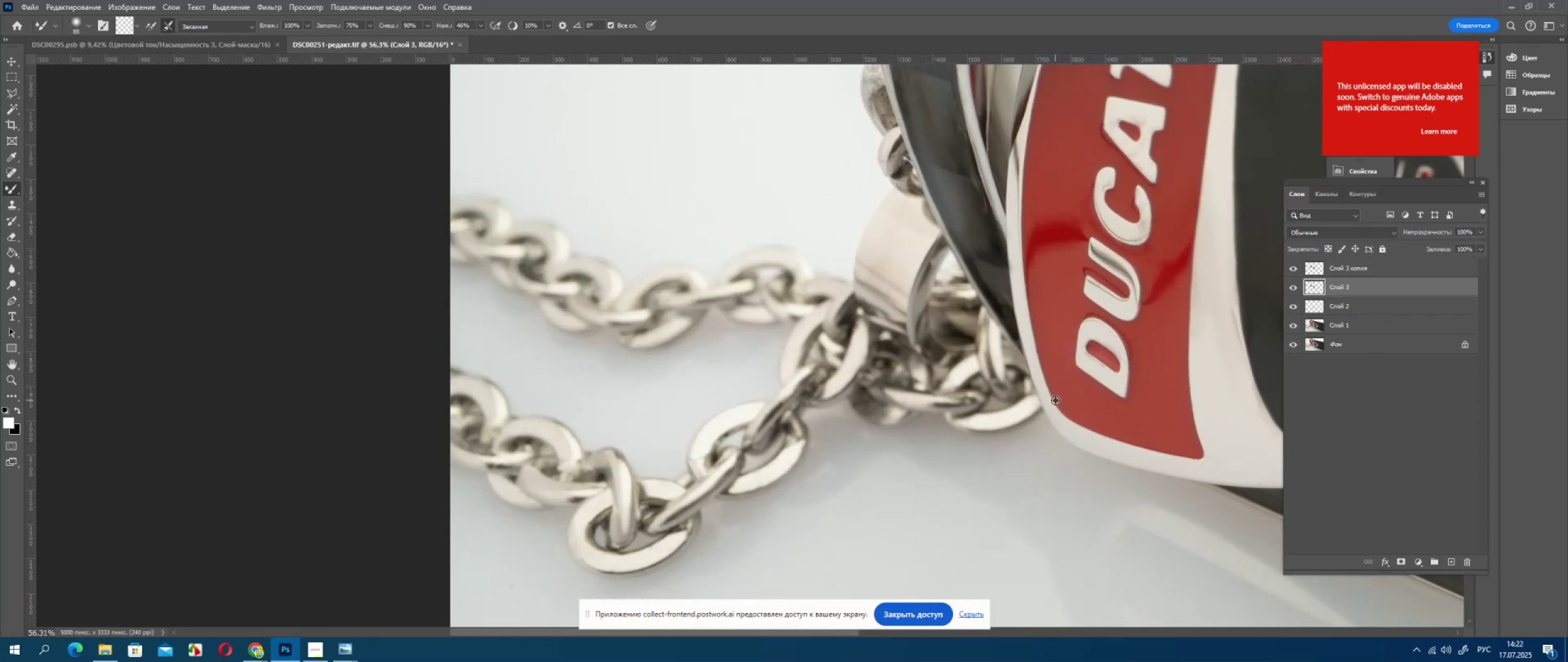 
left_click([835, 131])
 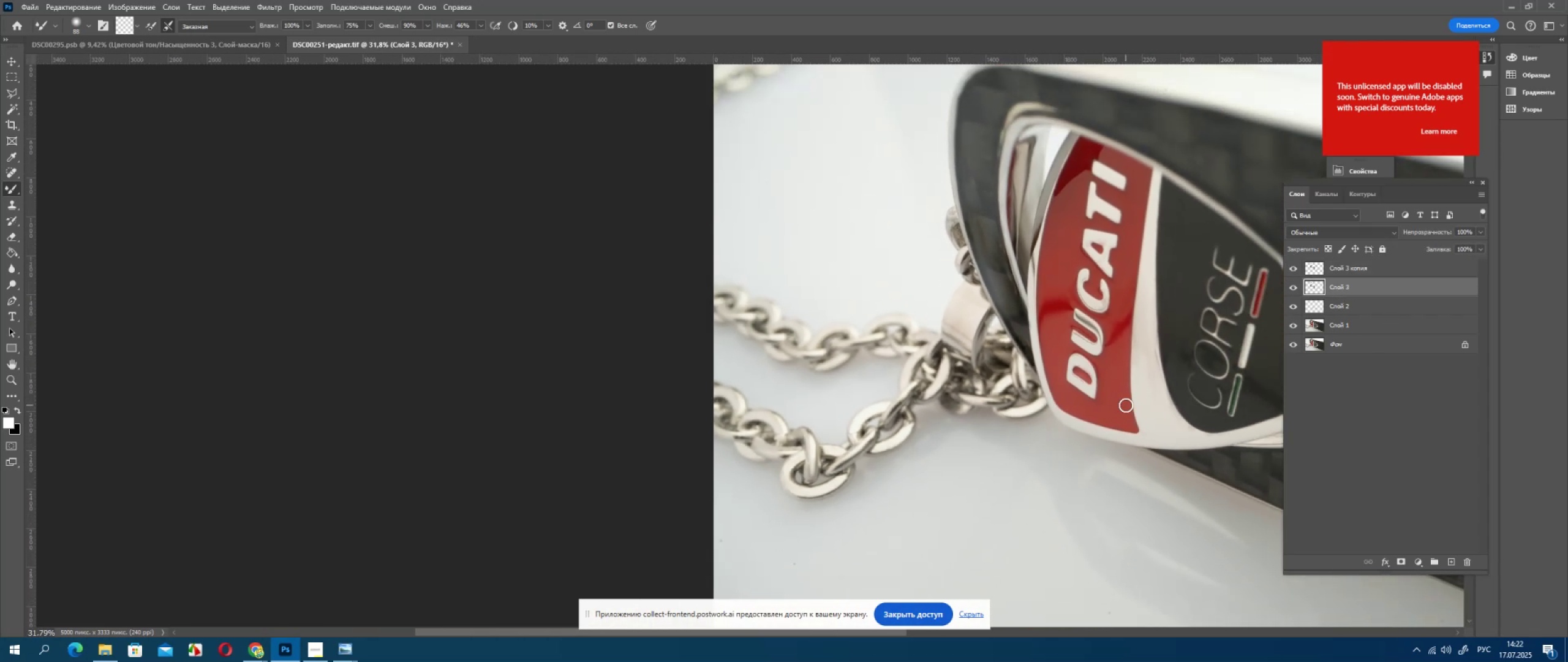 
scroll: coordinate [370, 268], scroll_direction: up, amount: 19.0
 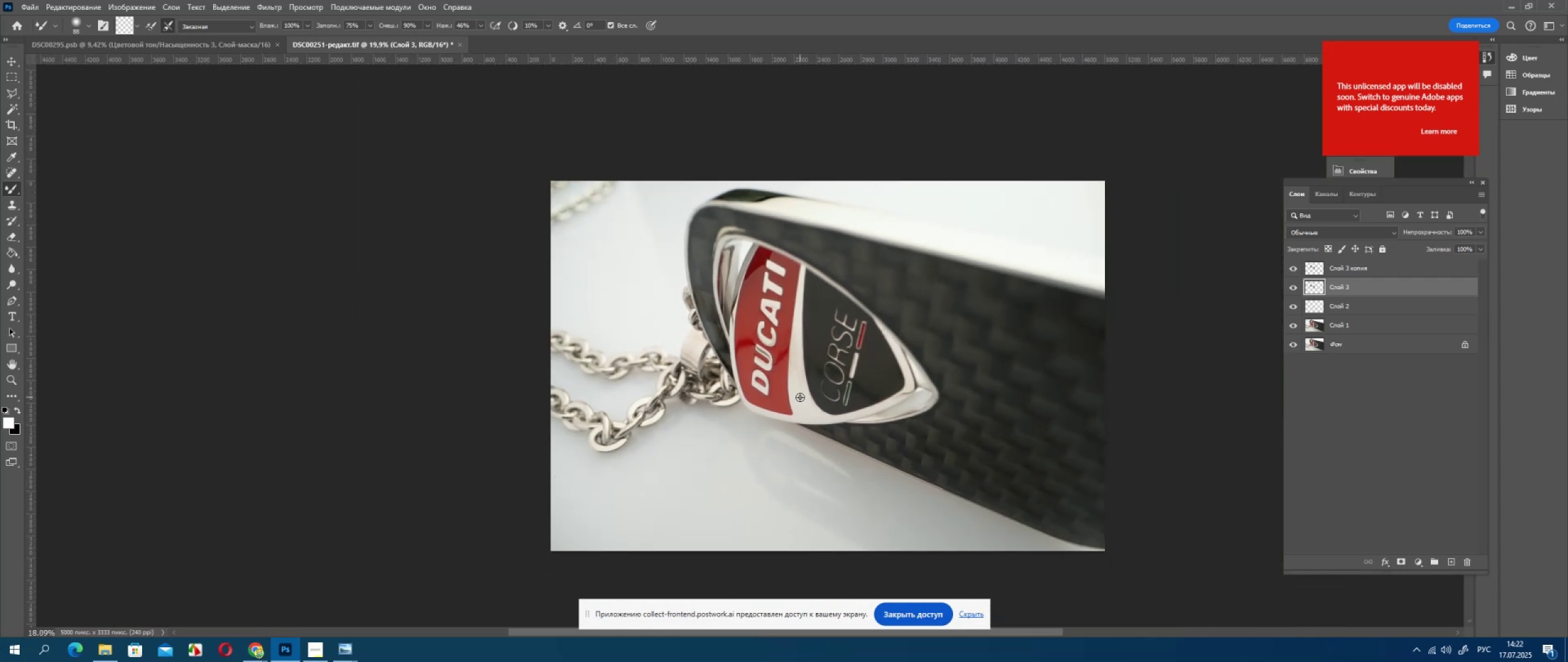 
hold_key(key=AltLeft, duration=1.11)
 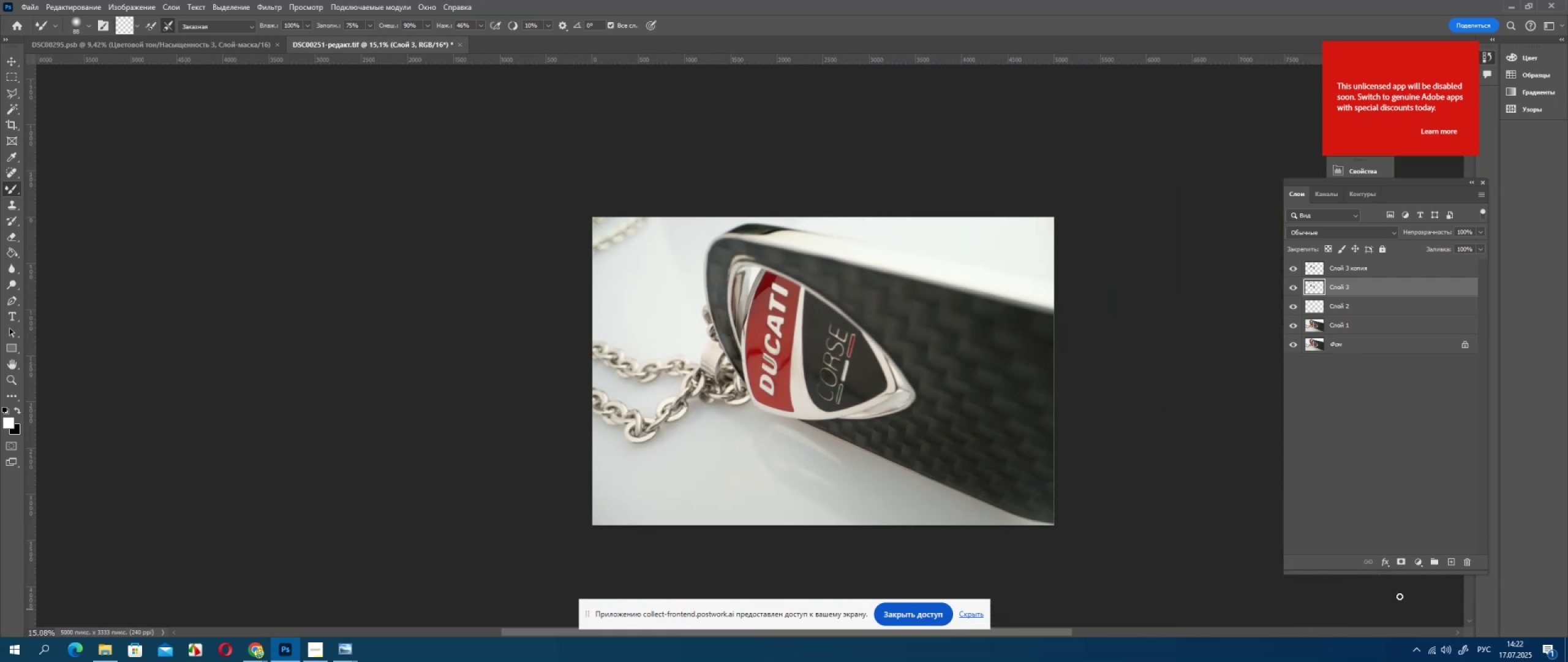 
left_click([1290, 270])
 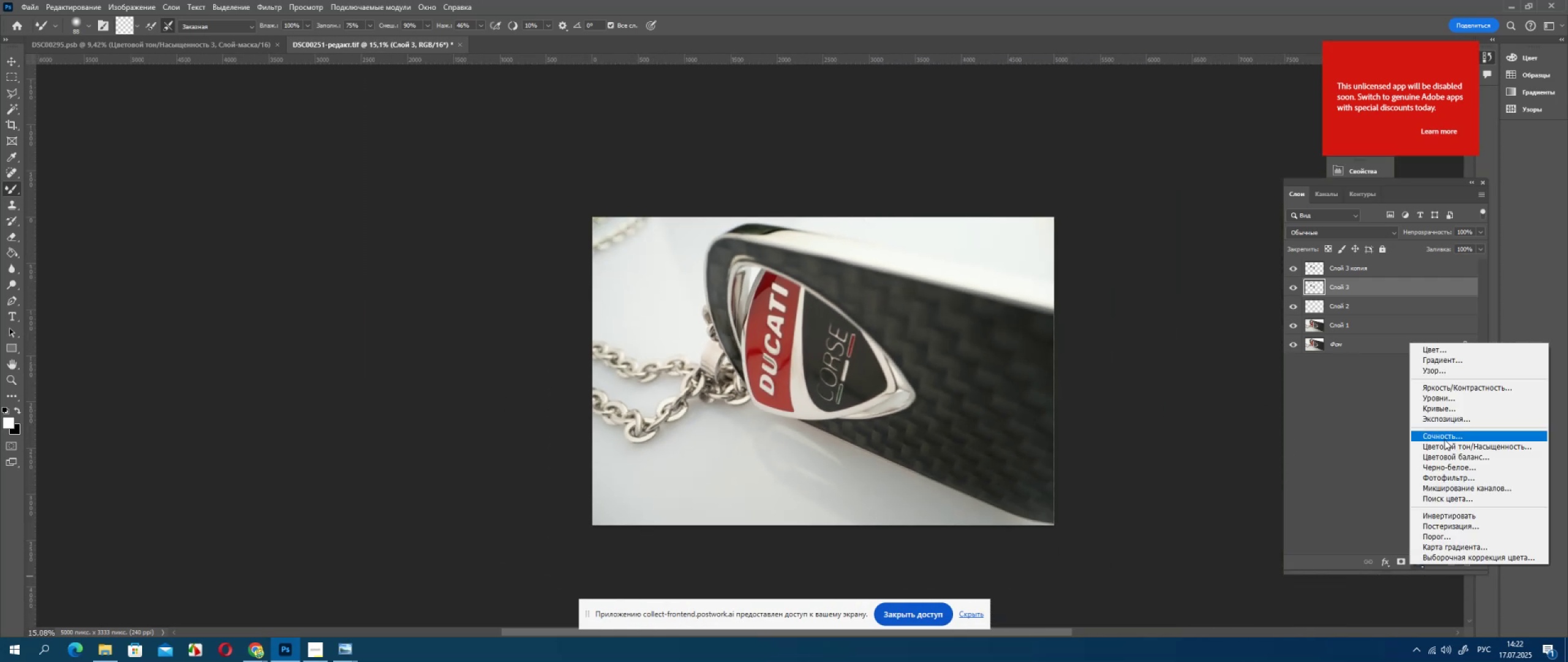 
left_click([1290, 270])
 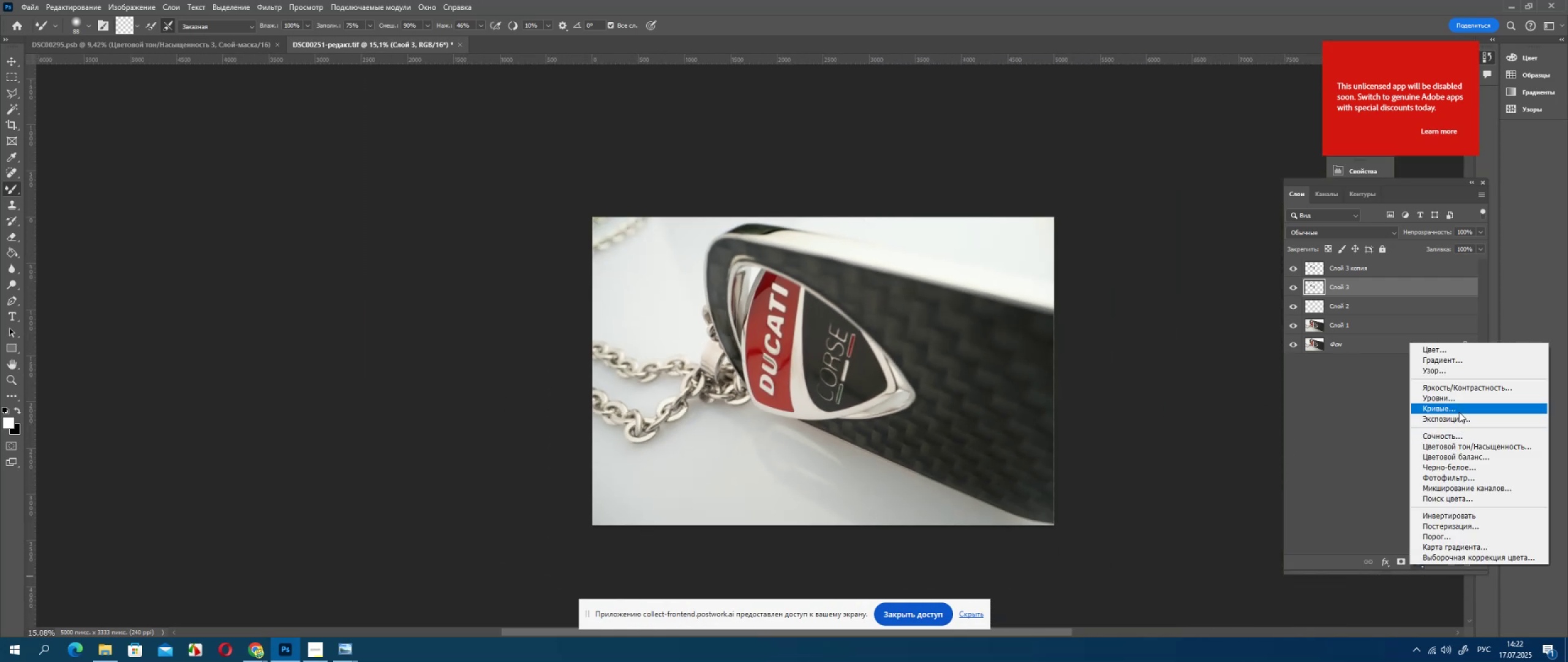 
double_click([1290, 270])
 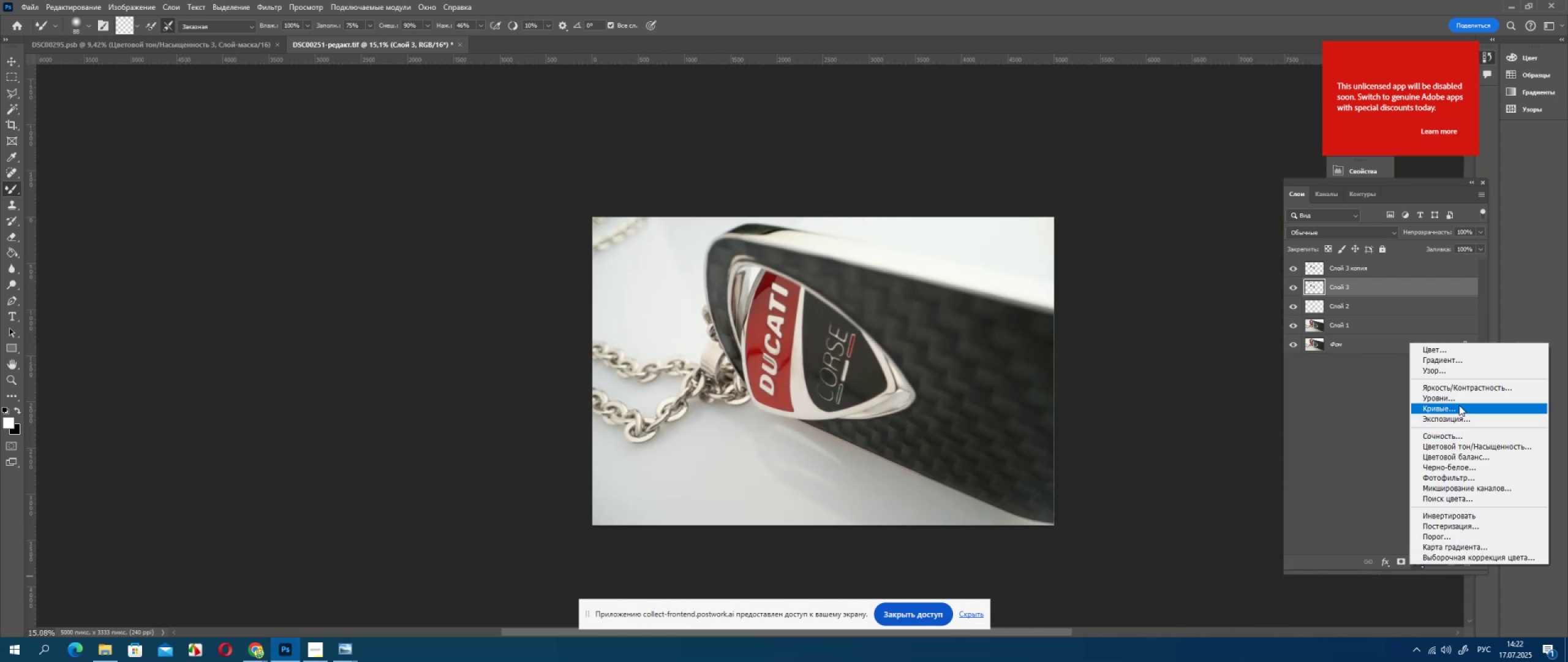 
key(Alt+AltLeft)
 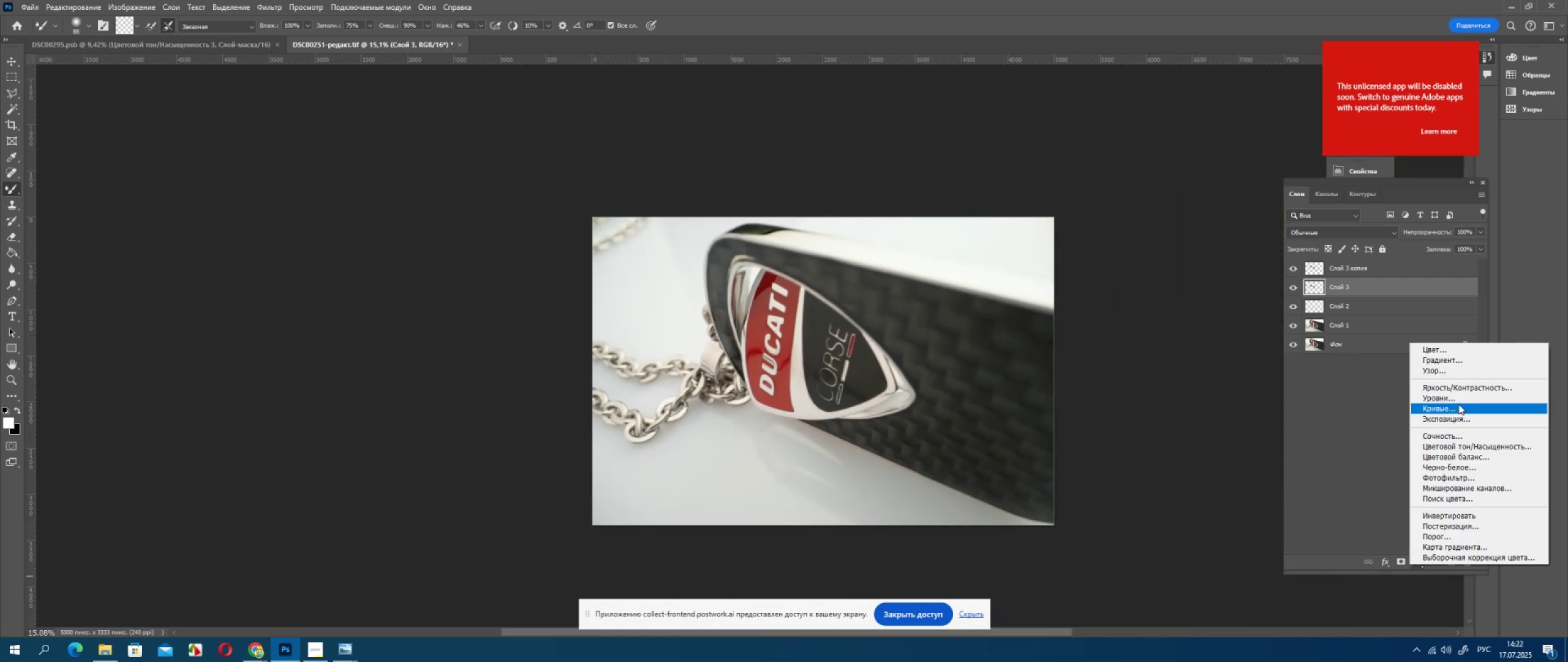 
scroll: coordinate [786, 502], scroll_direction: up, amount: 2.0
 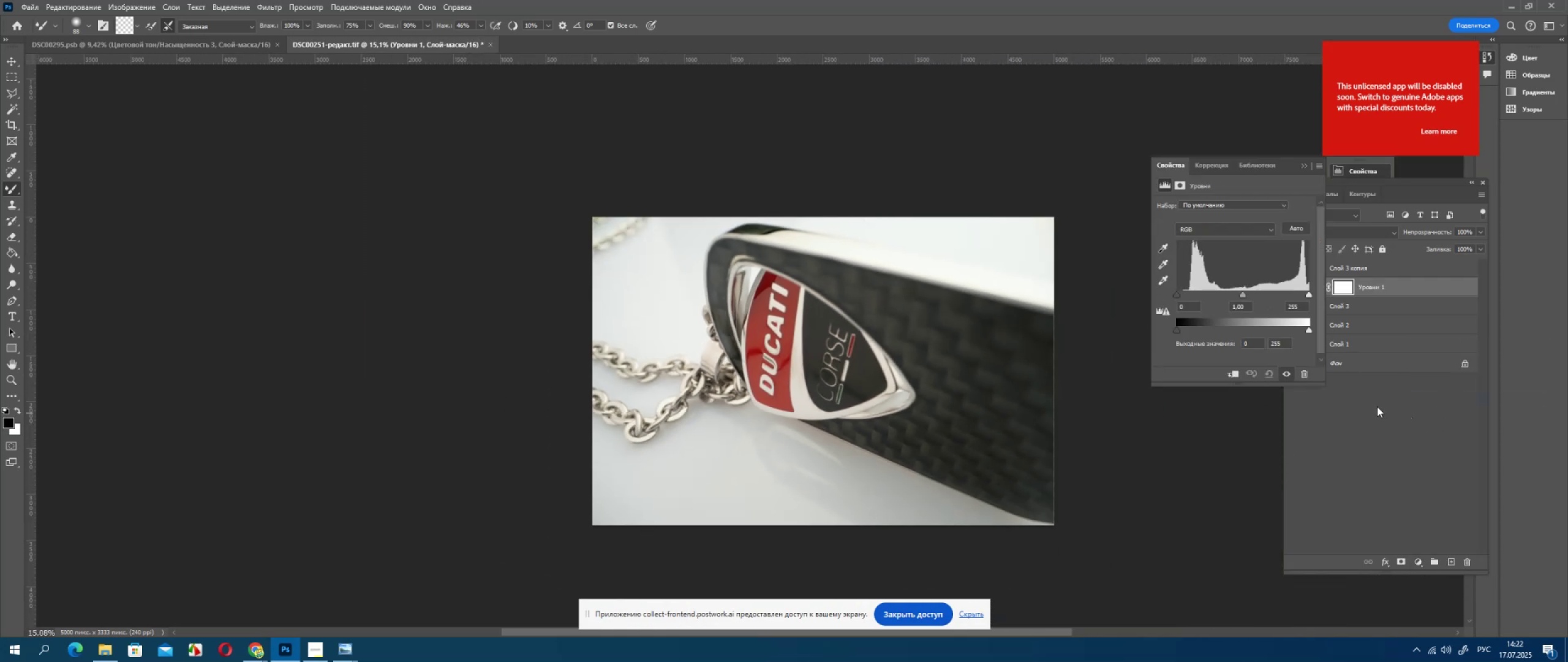 
left_click([1481, 231])
 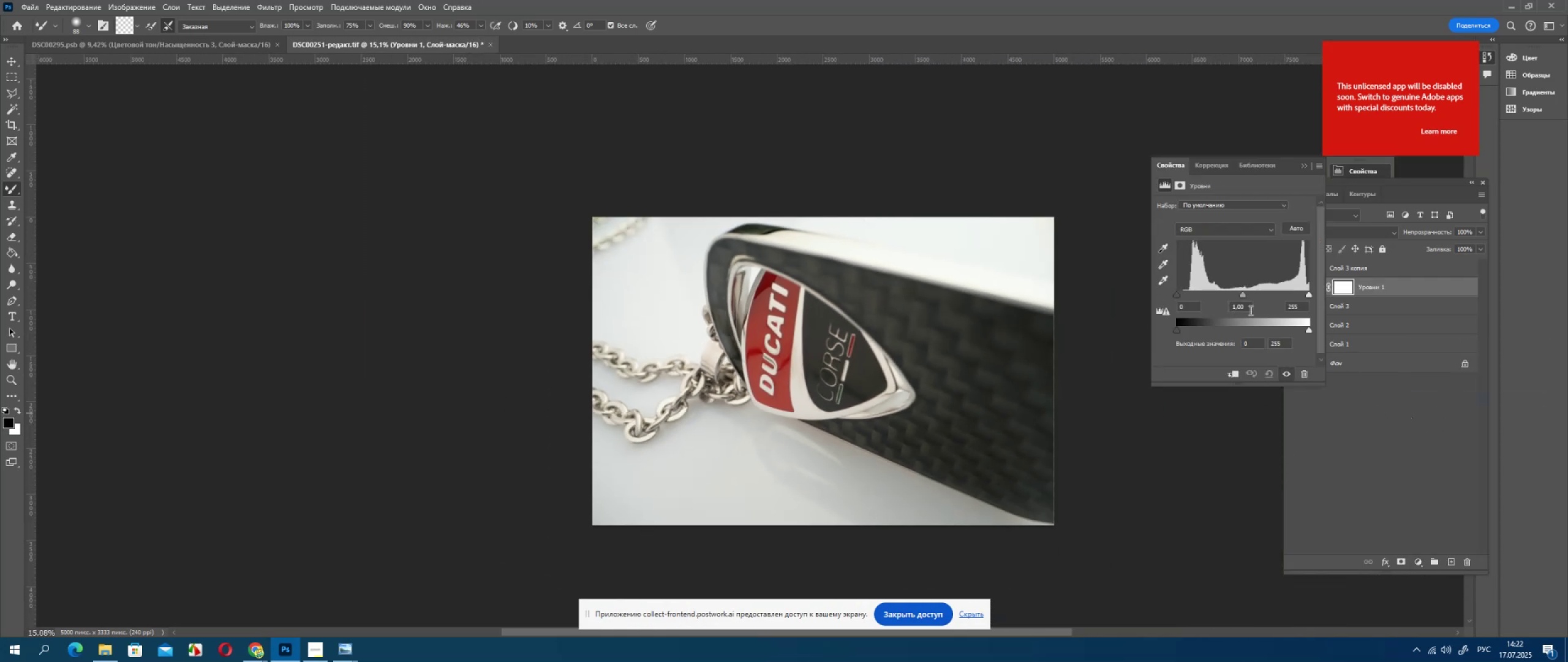 
left_click([1458, 245])
 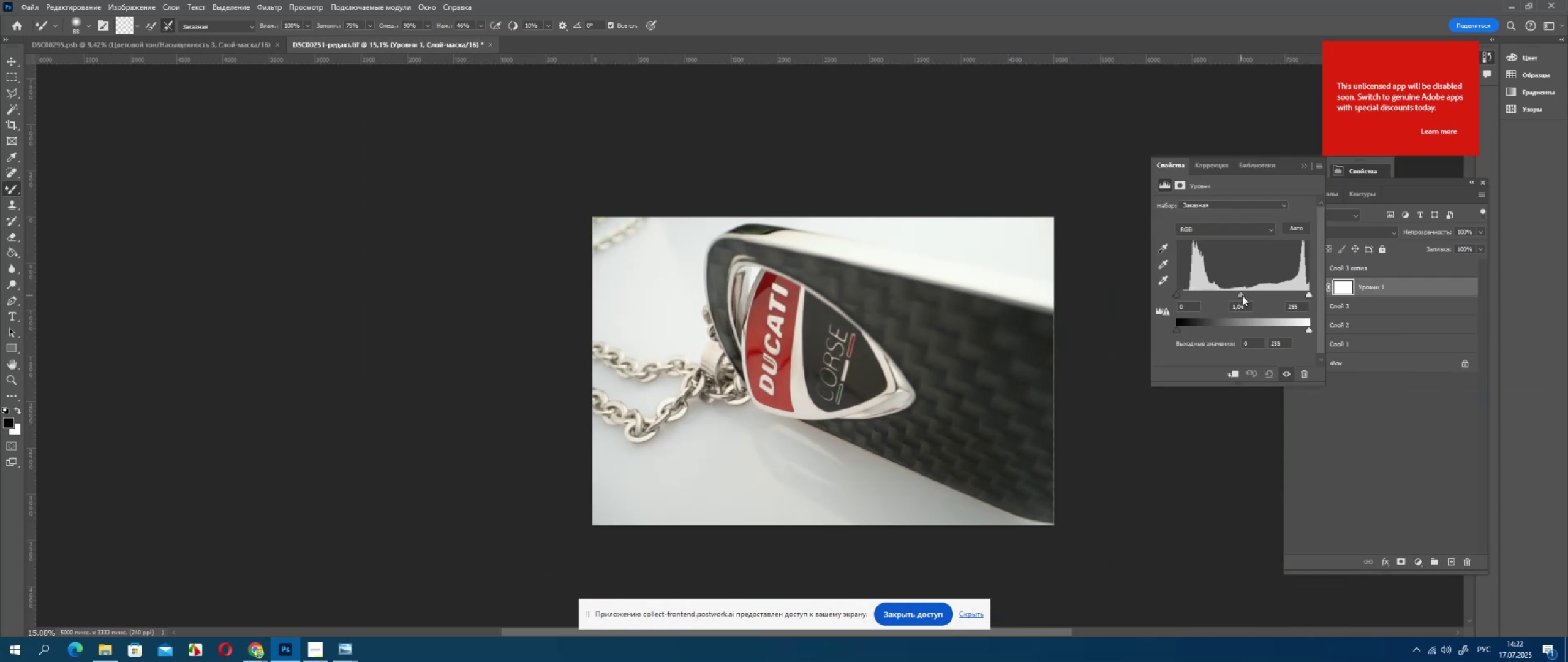 
double_click([1292, 270])
 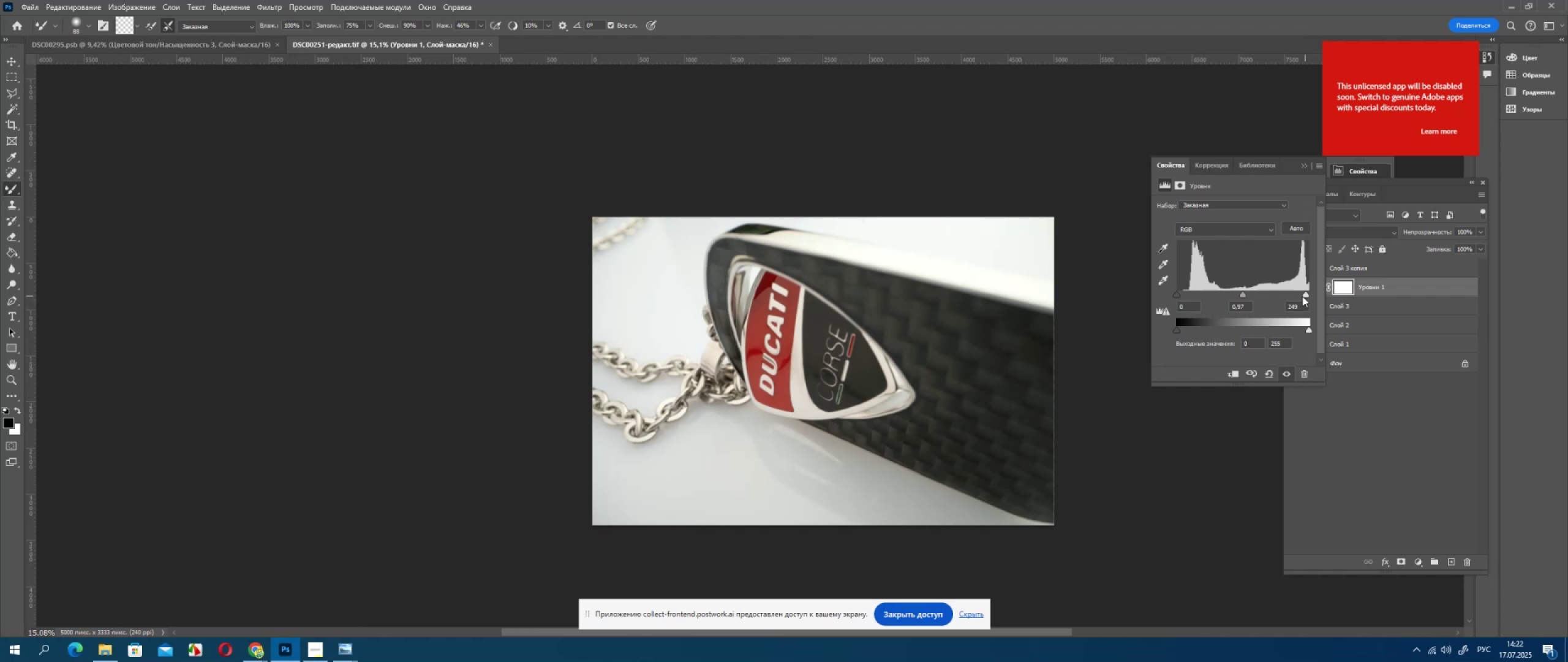 
key(Alt+AltLeft)
 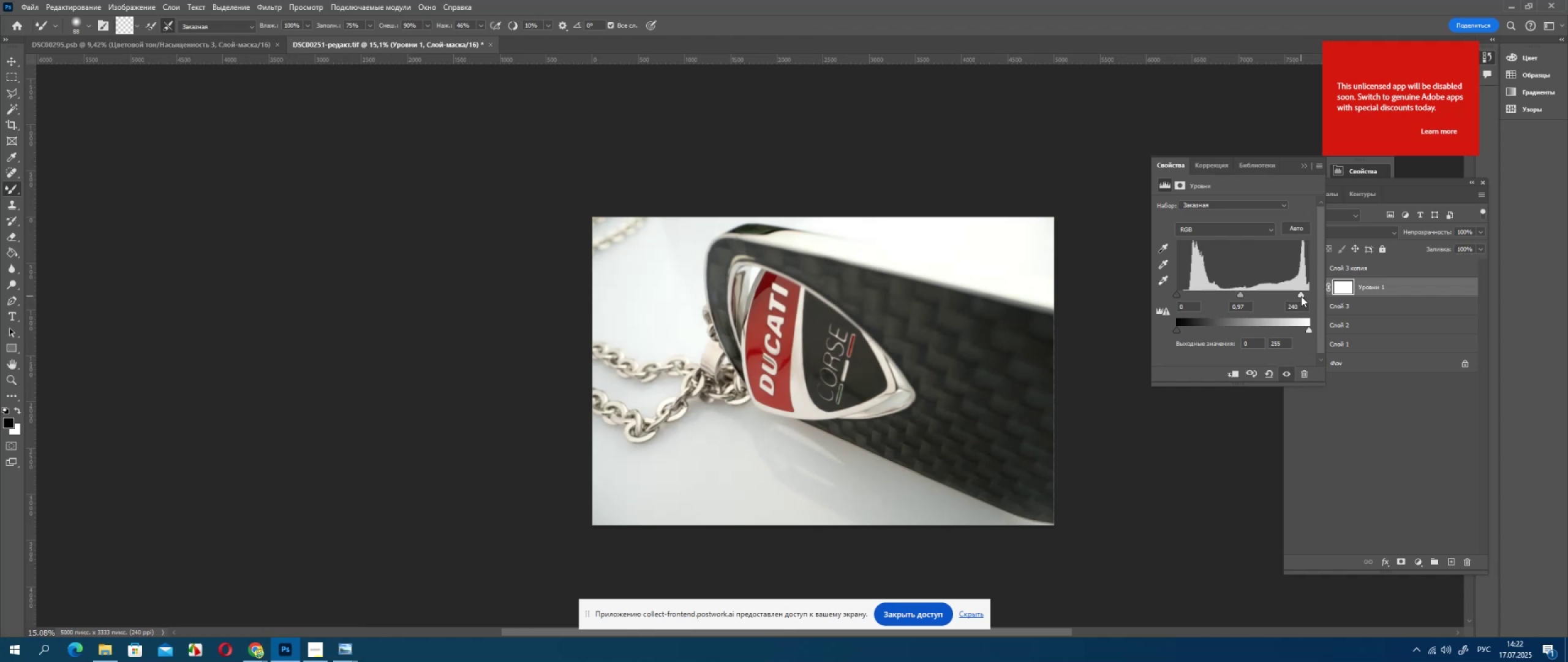 
scroll: coordinate [1162, 422], scroll_direction: down, amount: 3.0
 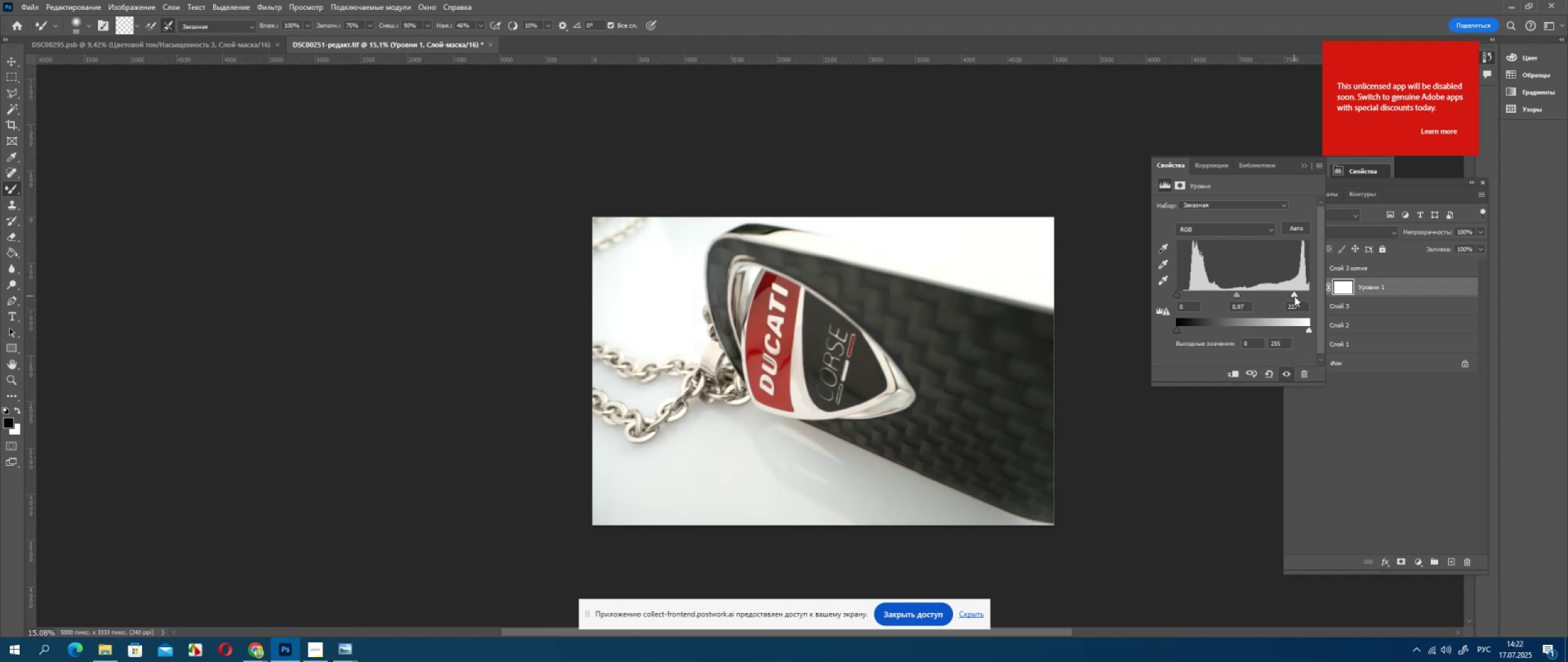 
double_click([309, 654])
 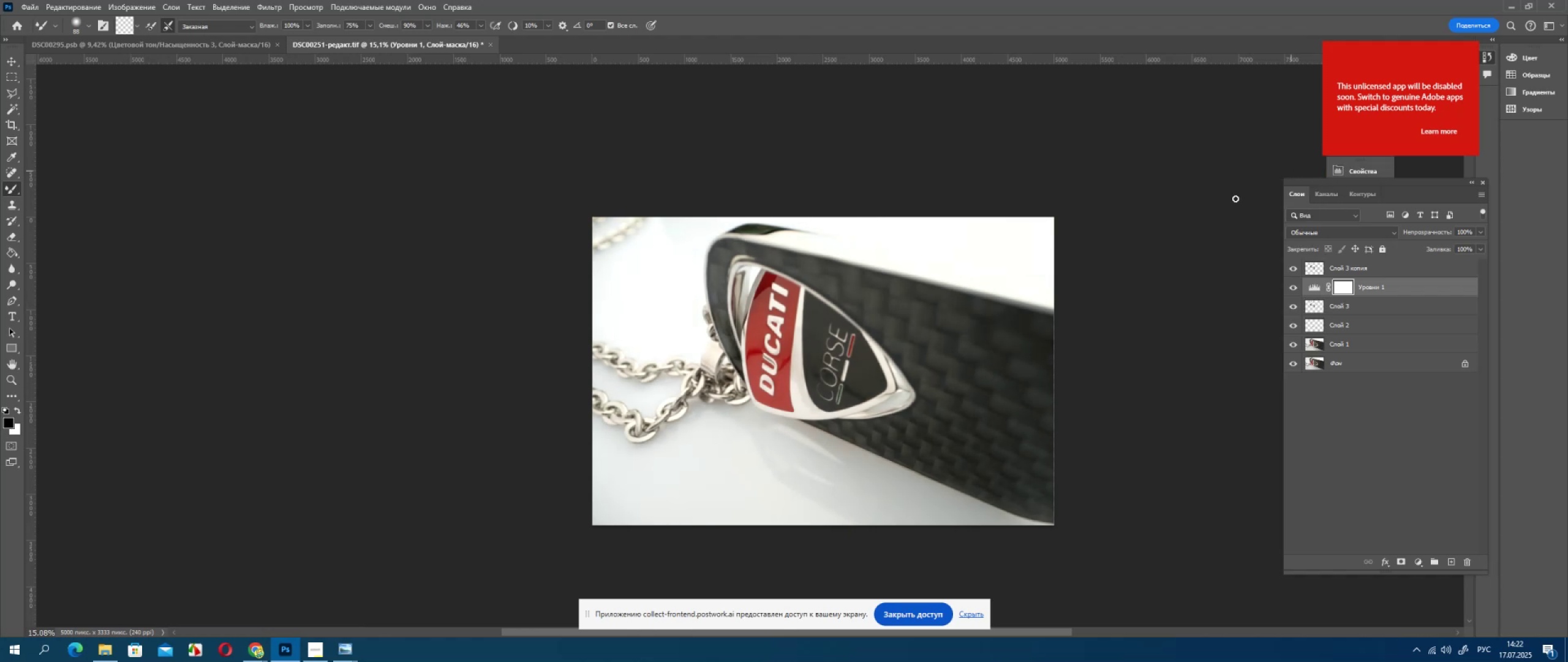 
left_click([535, 227])
 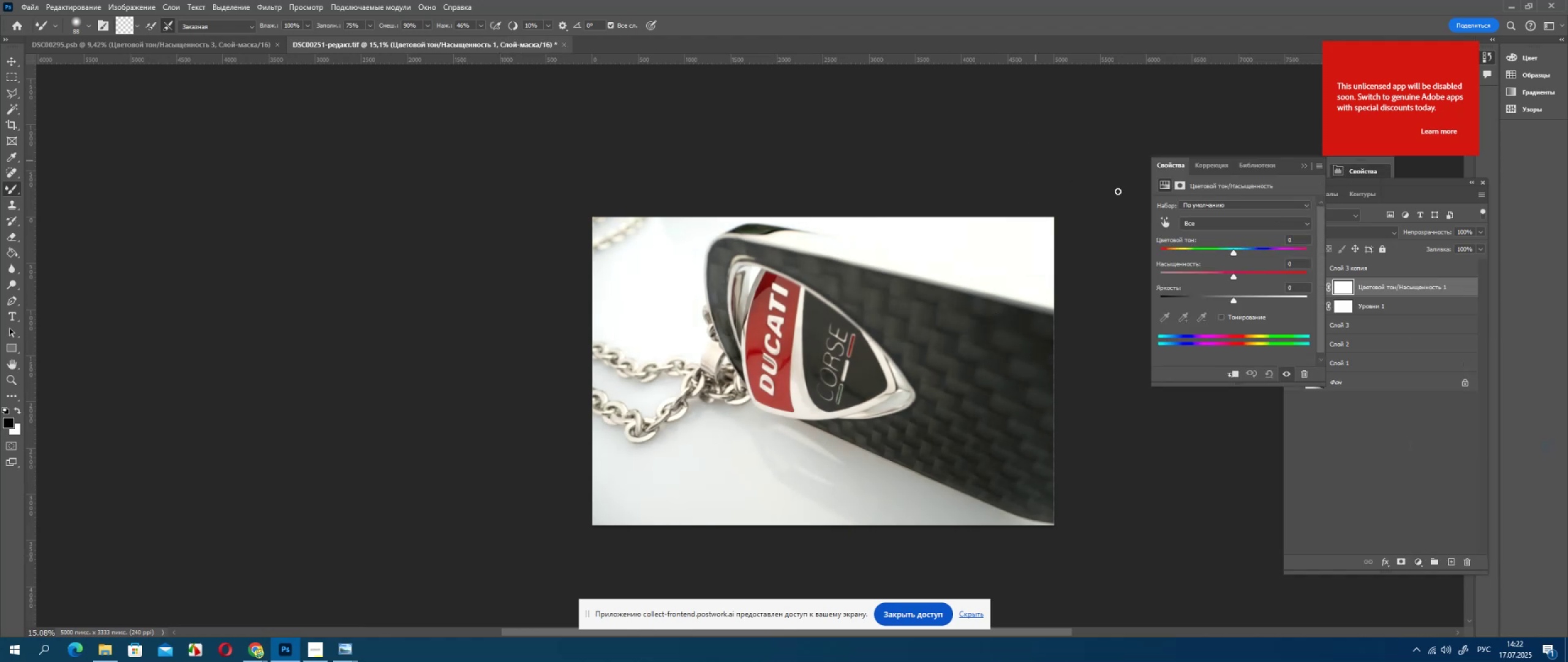 
wait(5.83)
 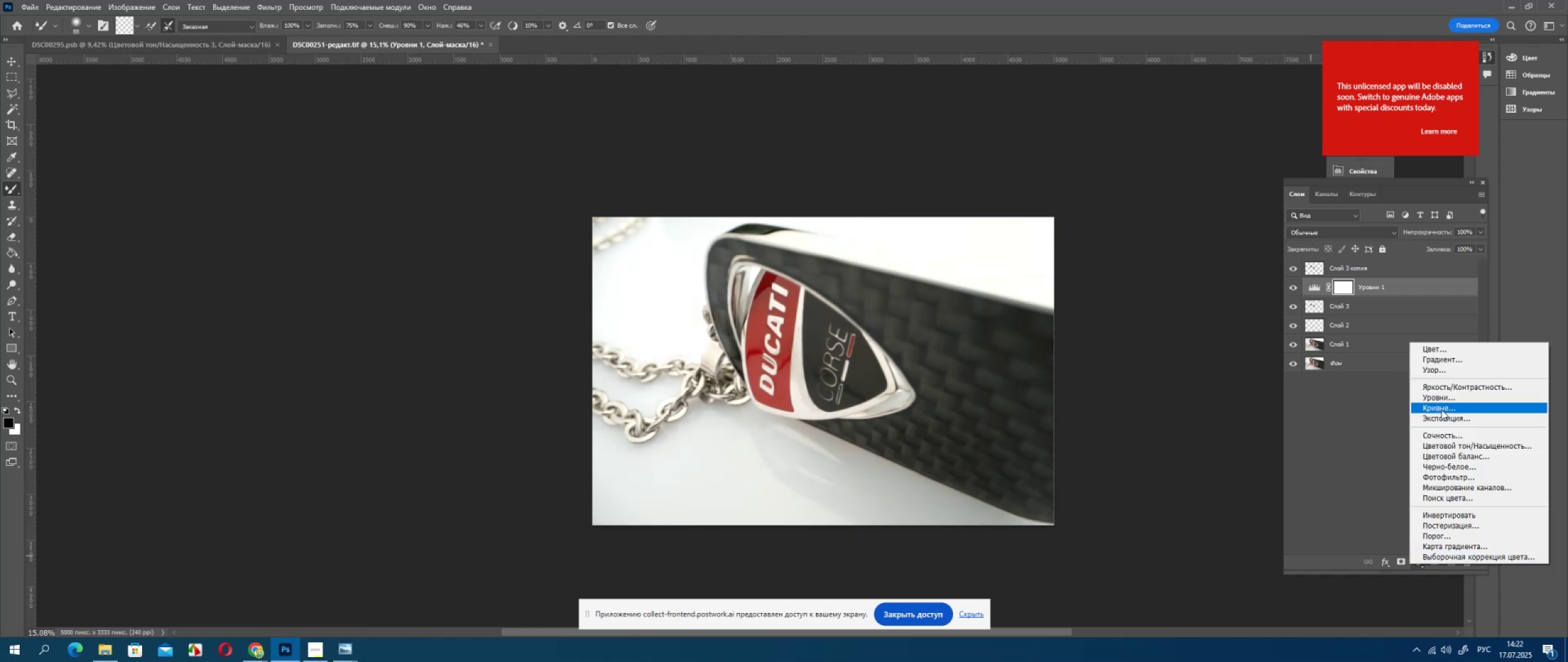 
left_click([258, 653])
 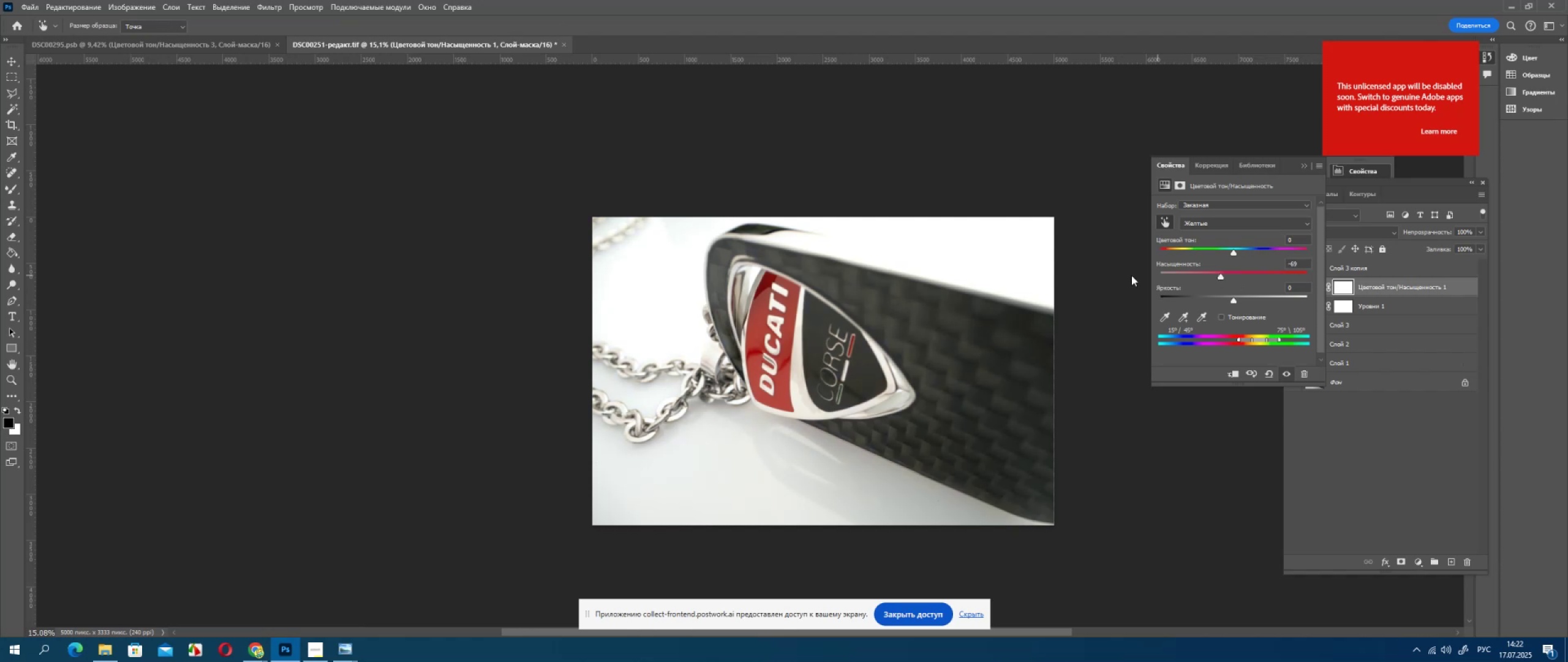 
left_click([258, 625])
 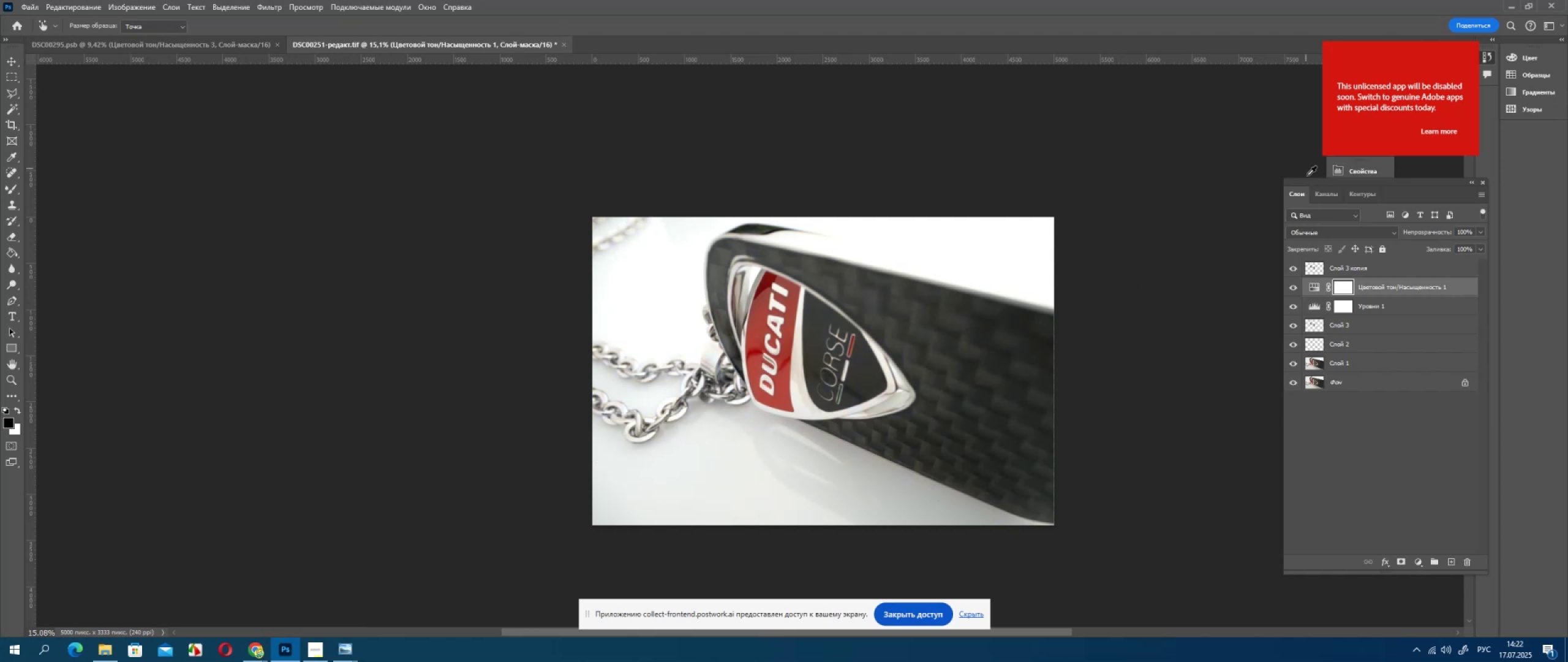 
double_click([196, 620])
 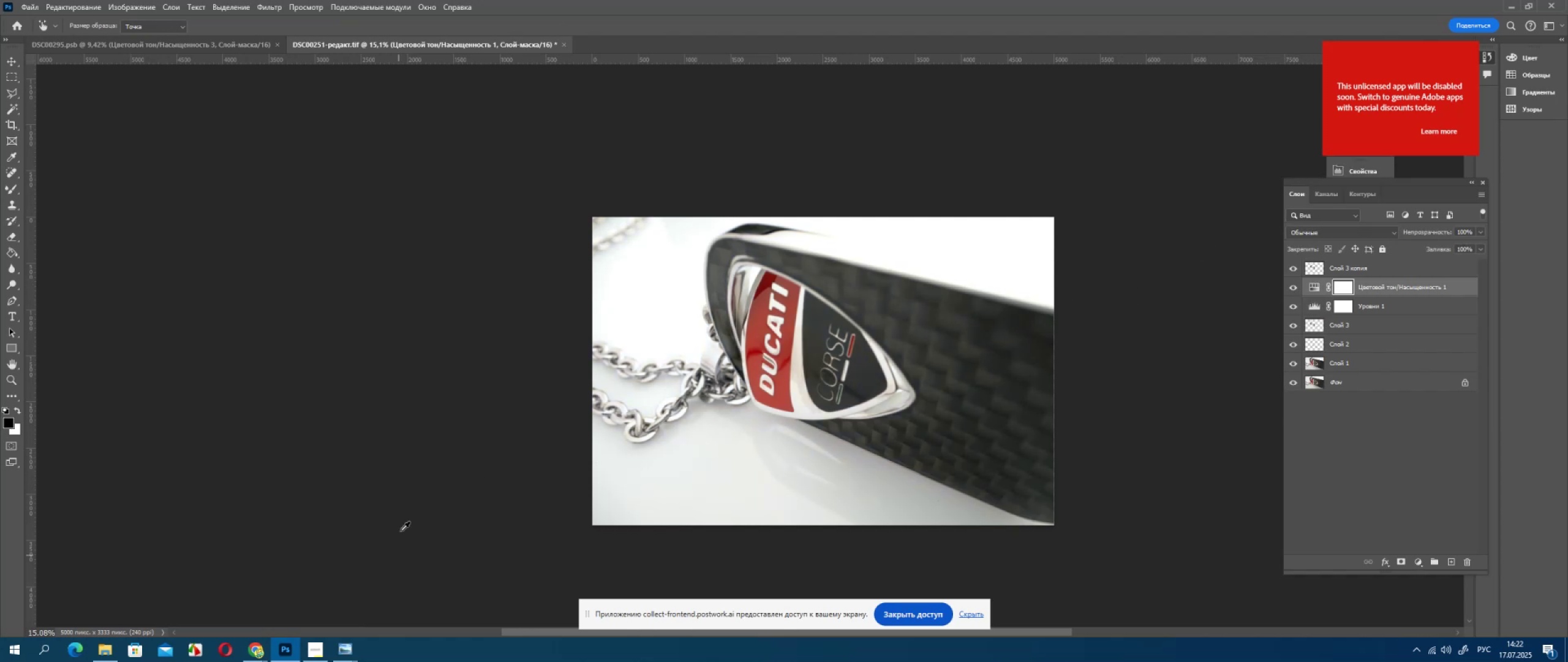 
left_click([987, 26])
 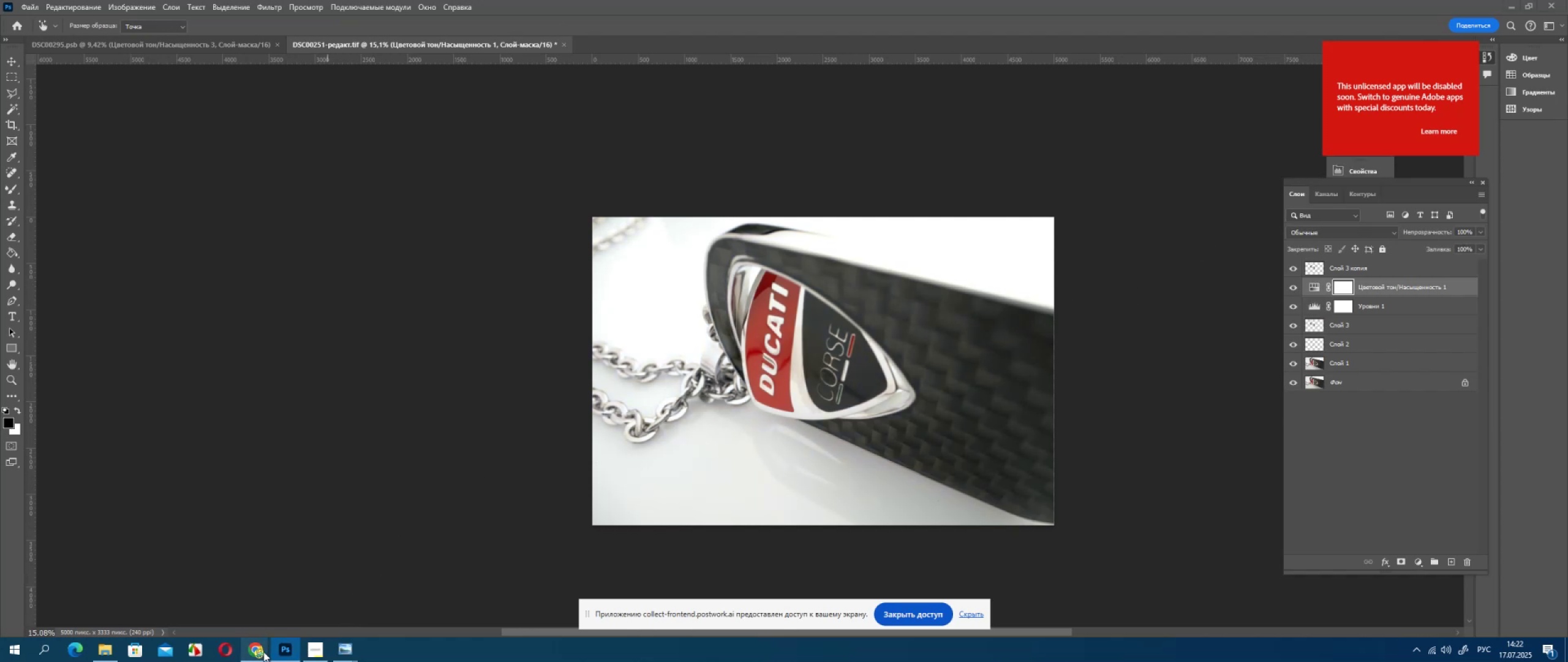 
left_click([546, 143])
 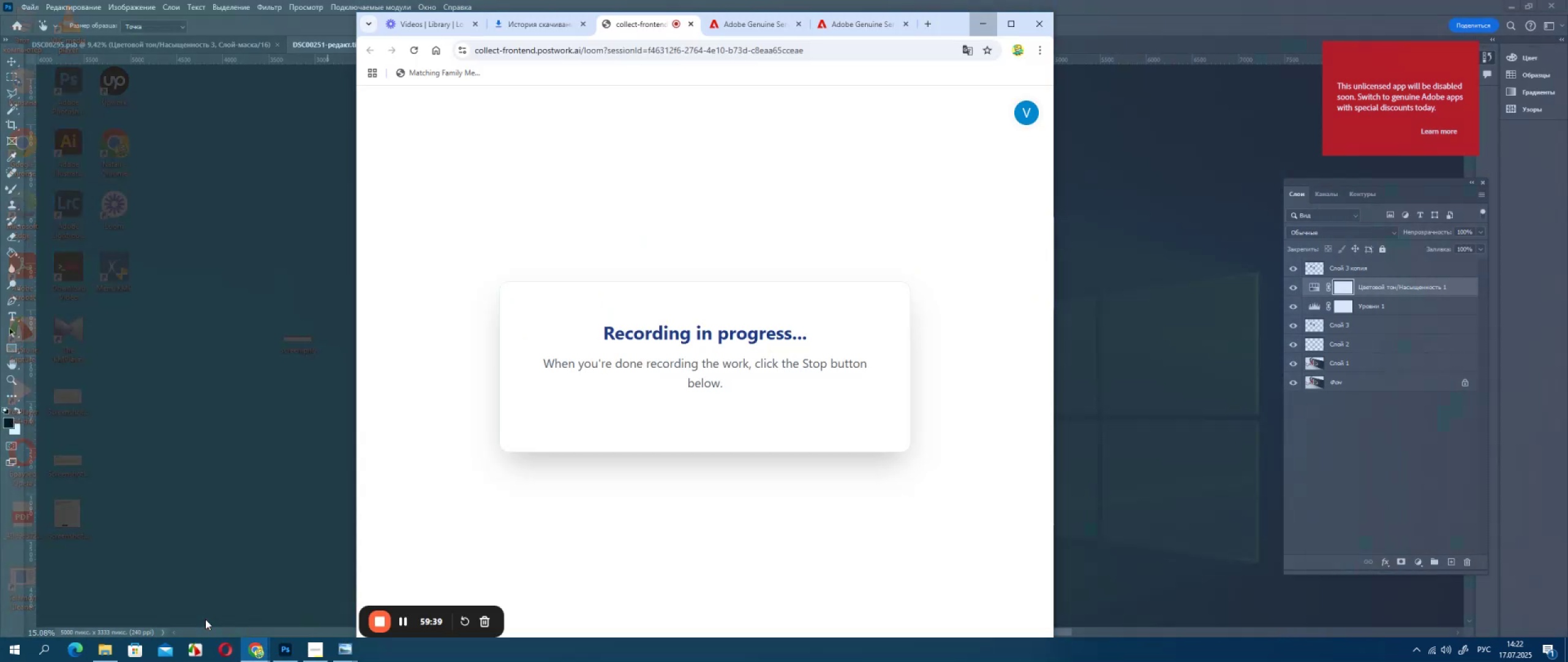 
hold_key(key=Space, duration=0.9)
 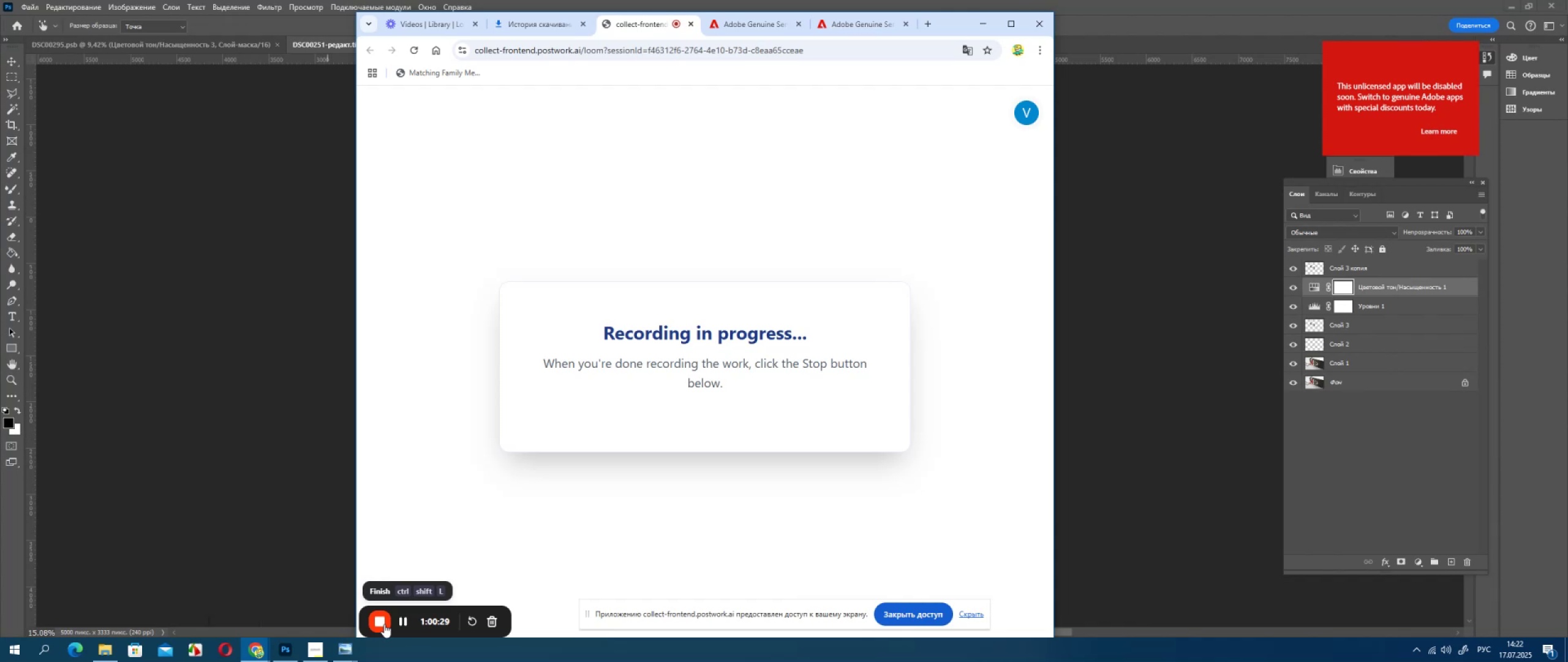 
left_click_drag(start_coordinate=[772, 462], to_coordinate=[764, 426])
 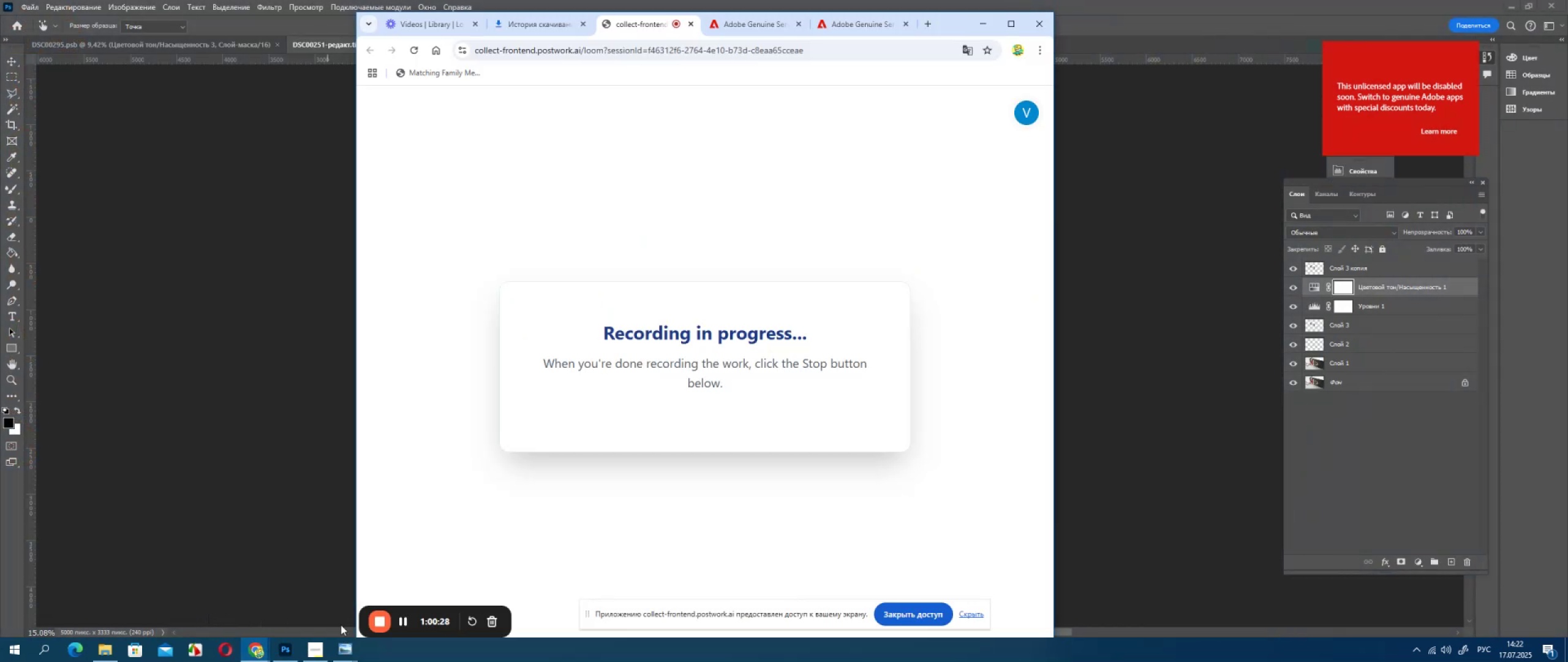 
left_click_drag(start_coordinate=[715, 360], to_coordinate=[688, 310])
 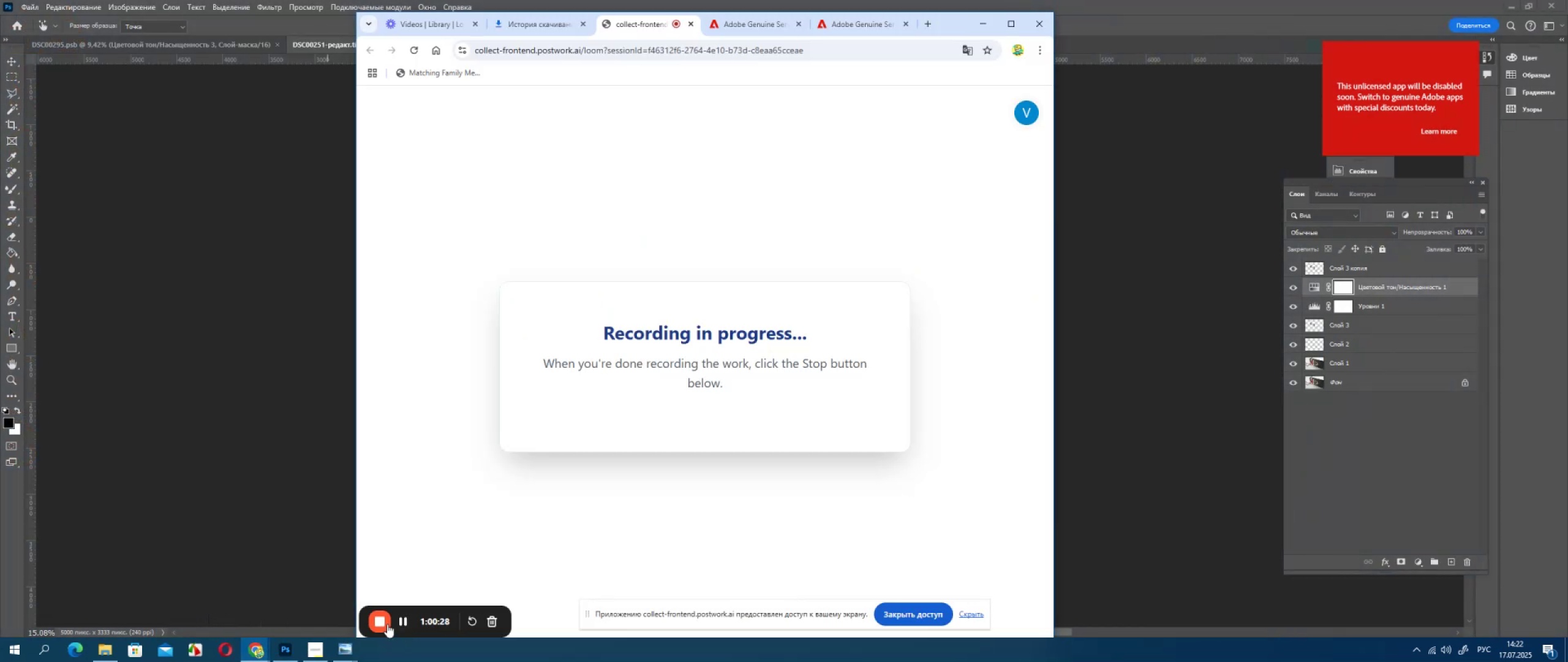 
scroll: coordinate [644, 361], scroll_direction: down, amount: 12.0
 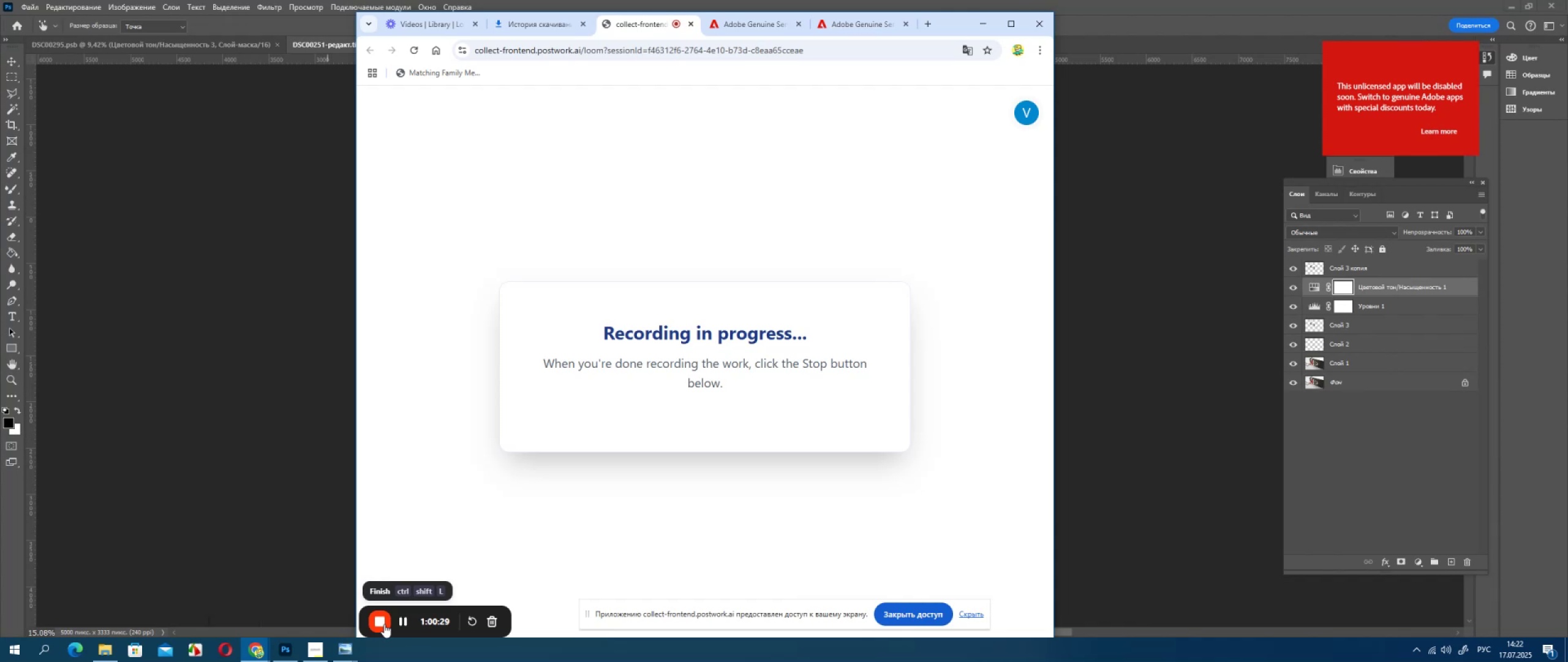 